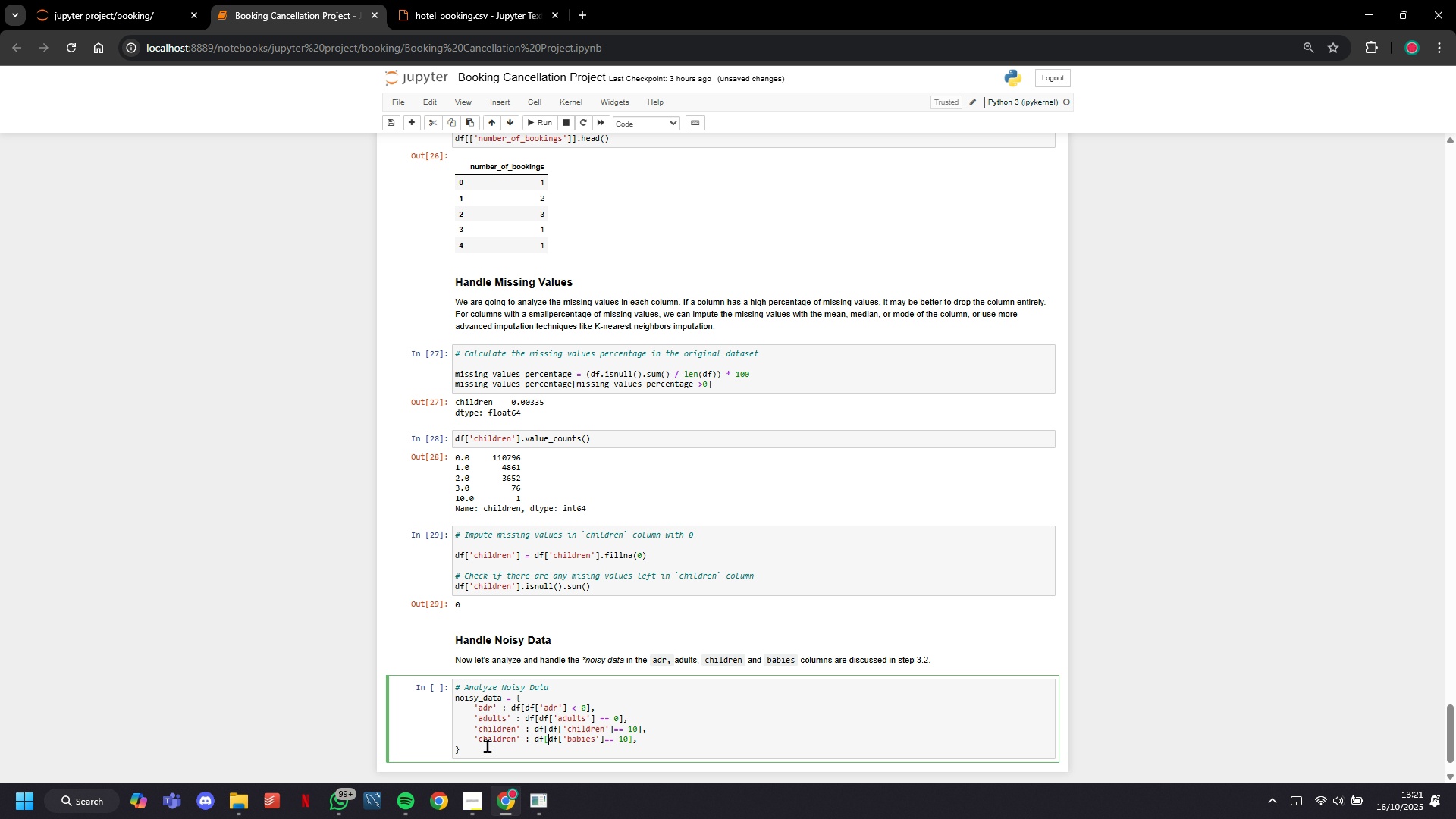 
key(ArrowLeft)
 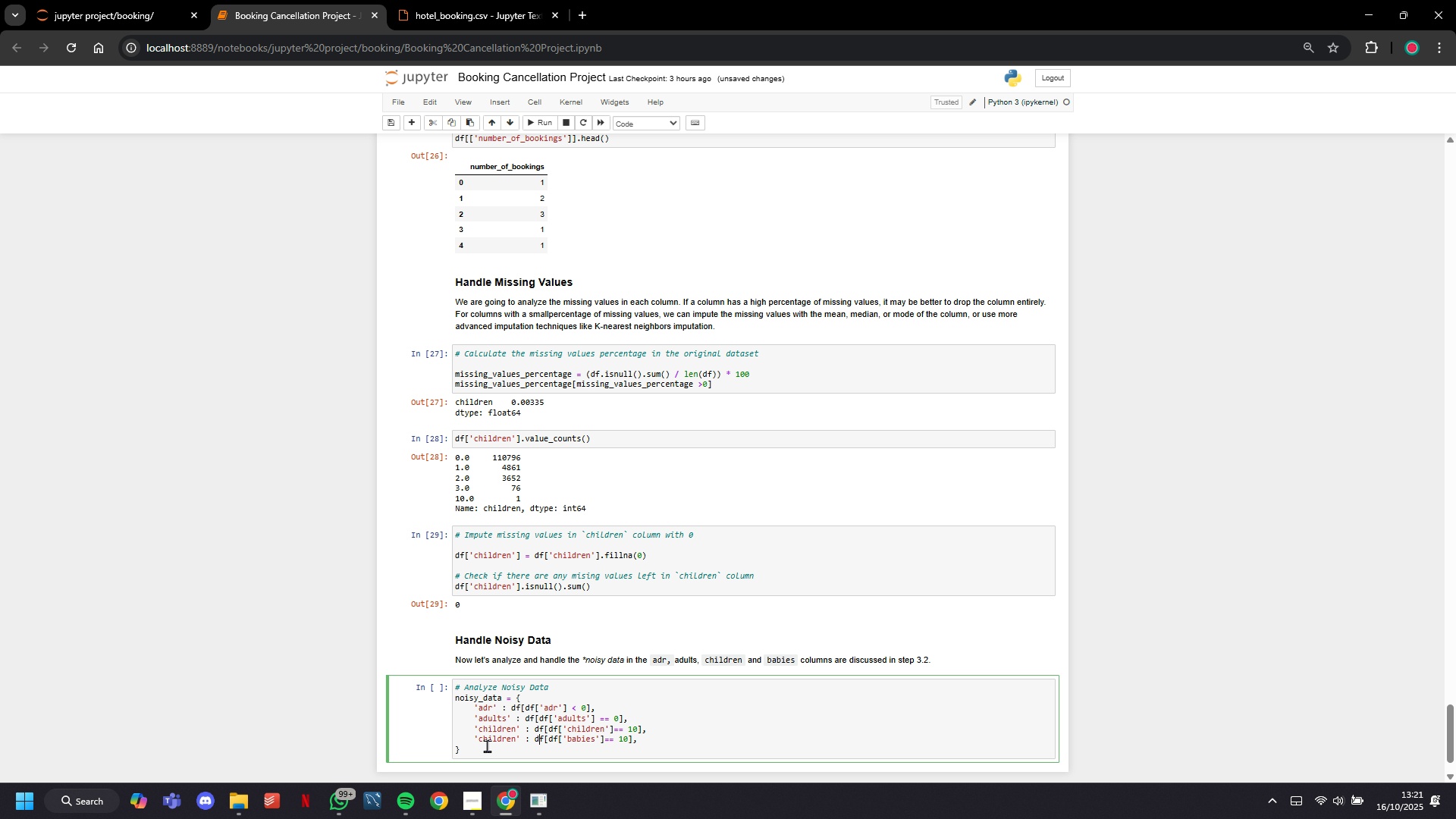 
key(ArrowLeft)
 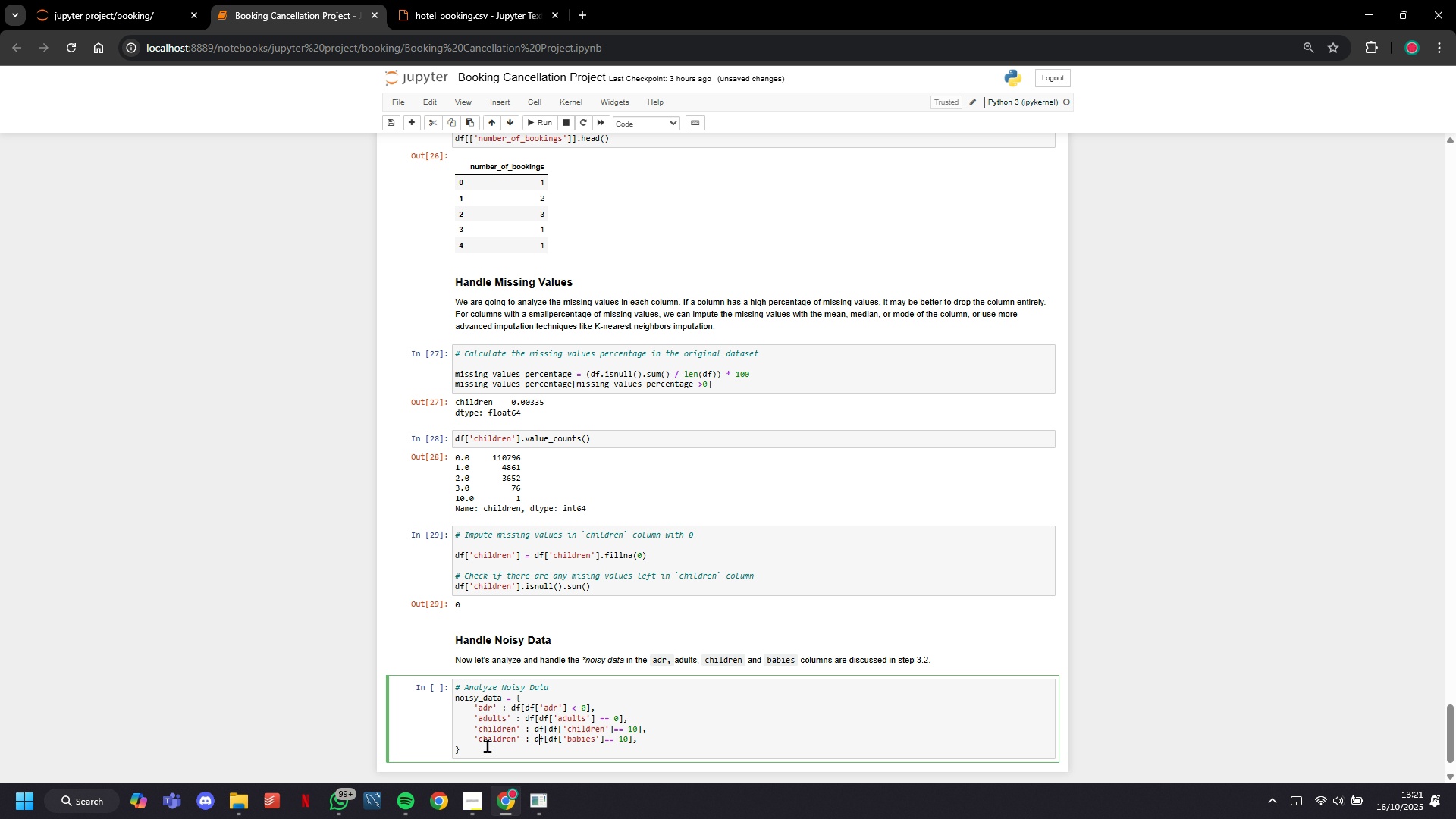 
key(ArrowLeft)
 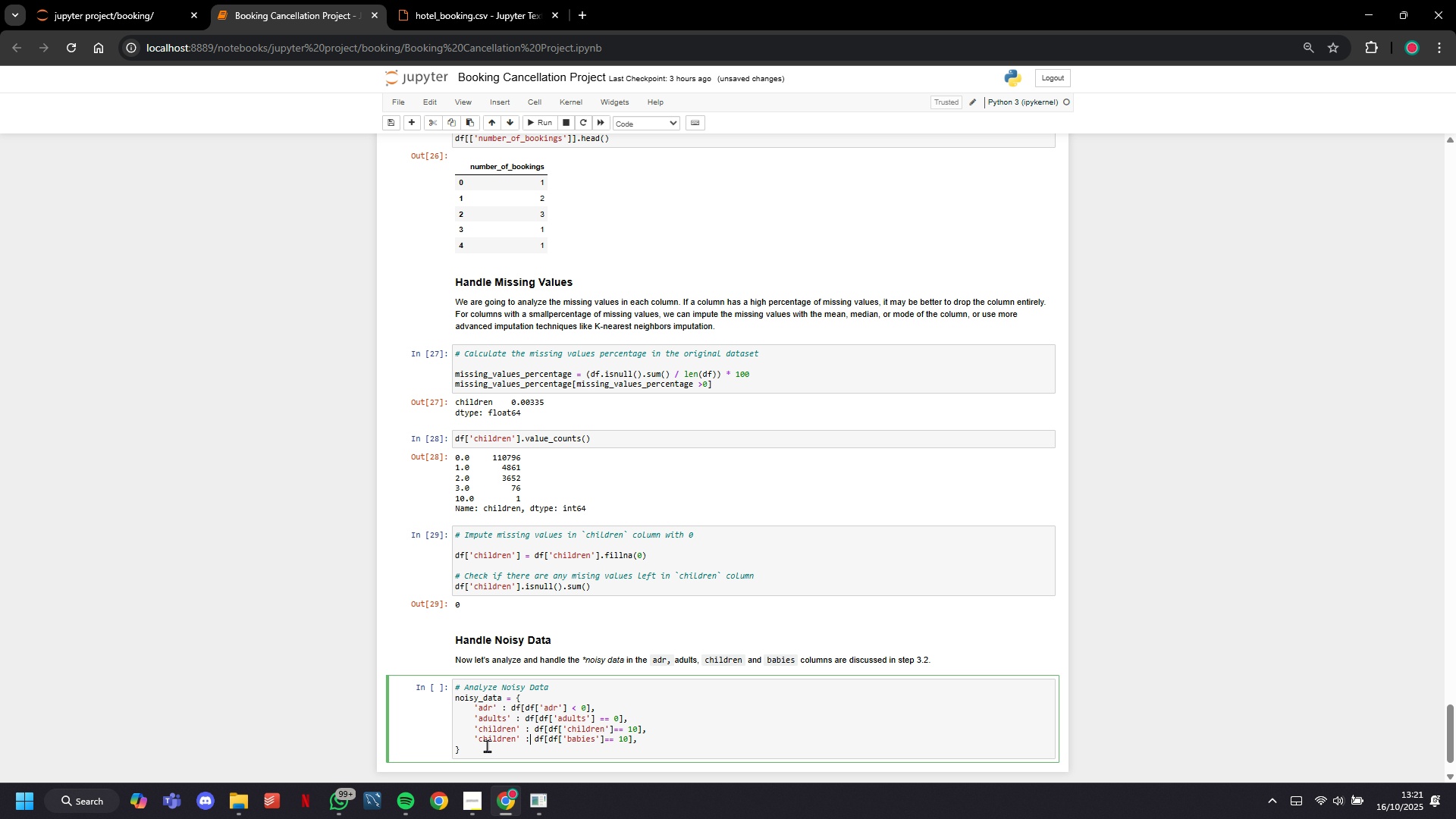 
key(ArrowLeft)
 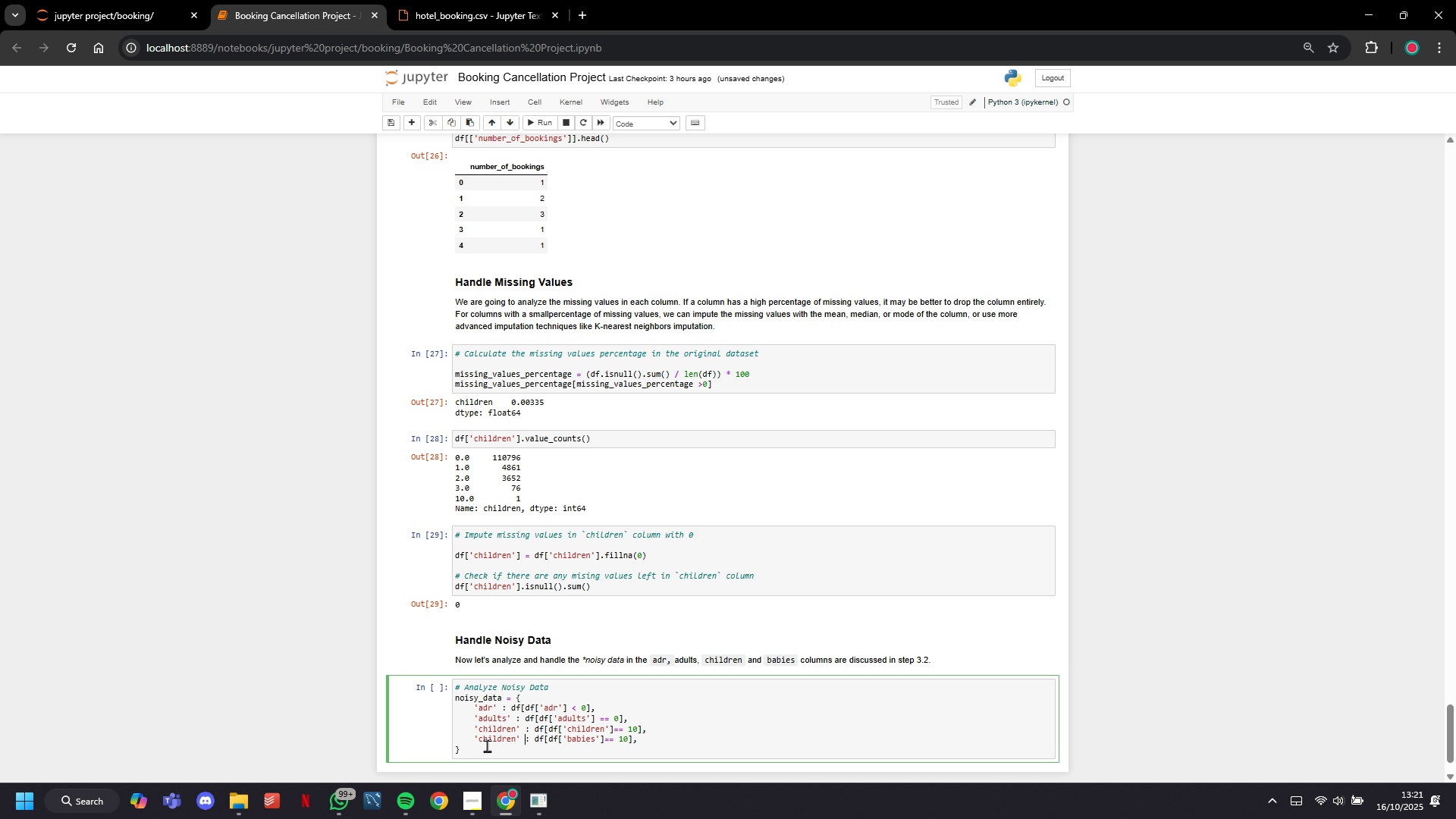 
key(ArrowLeft)
 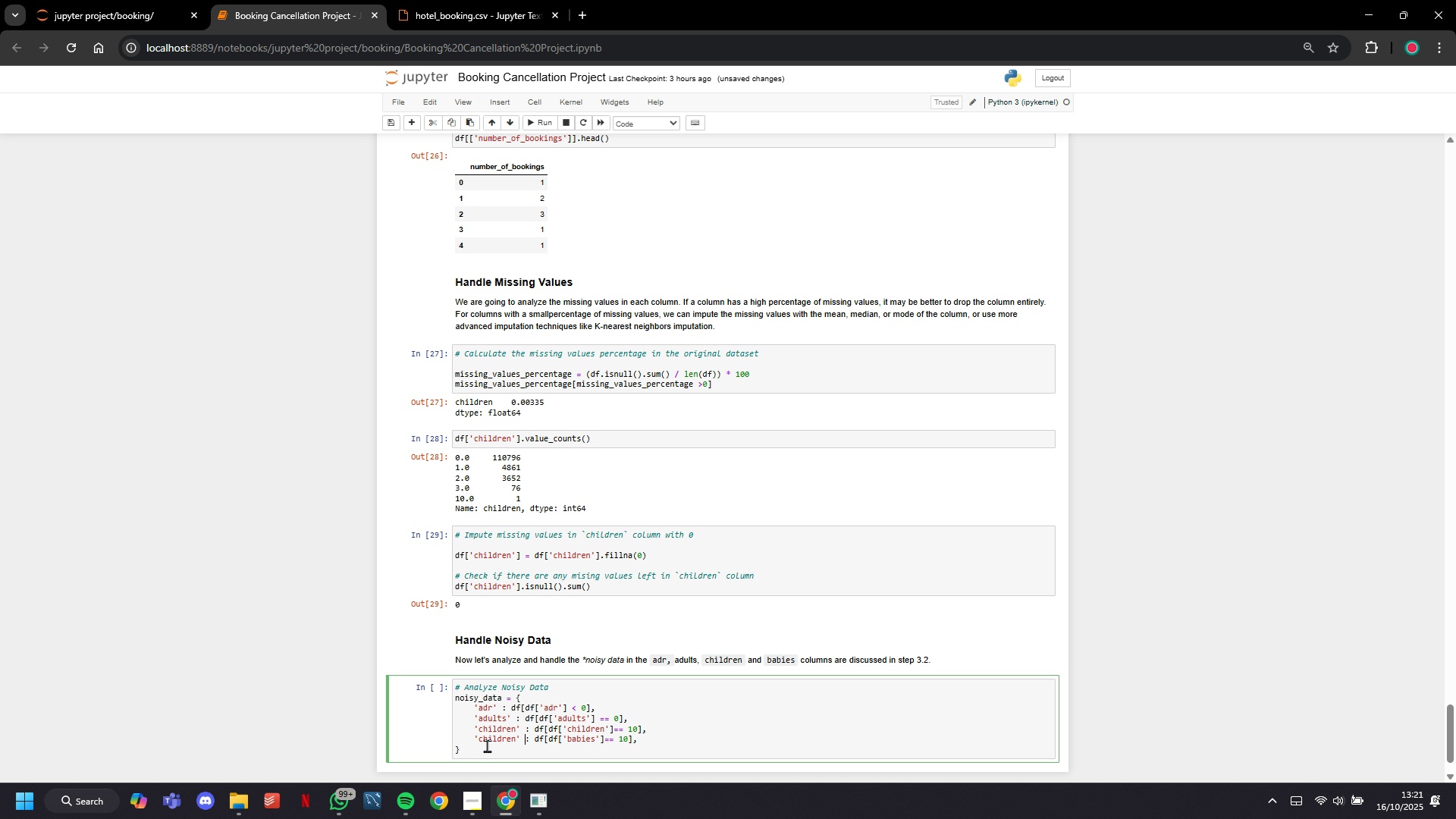 
key(ArrowLeft)
 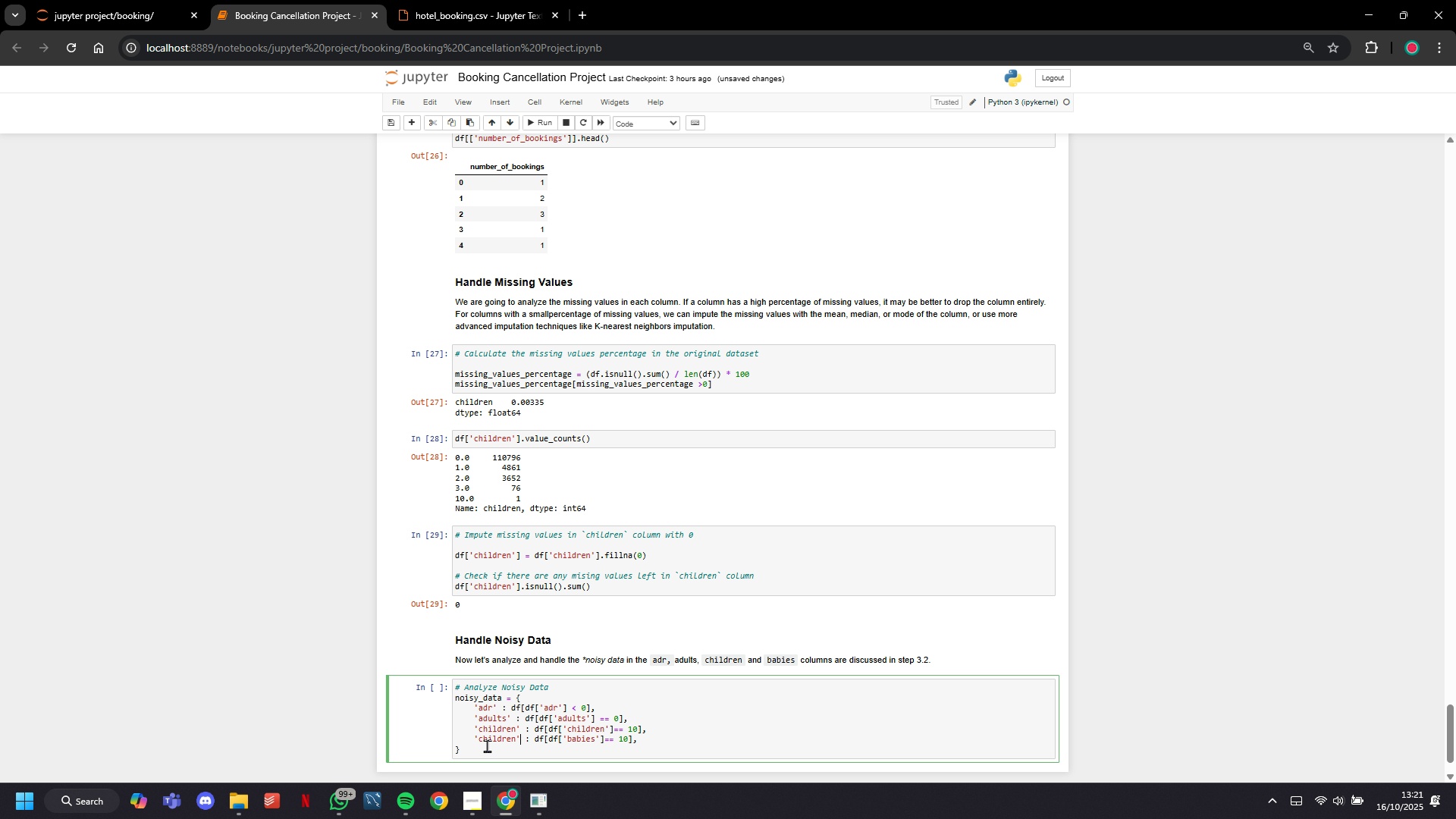 
key(ArrowLeft)
 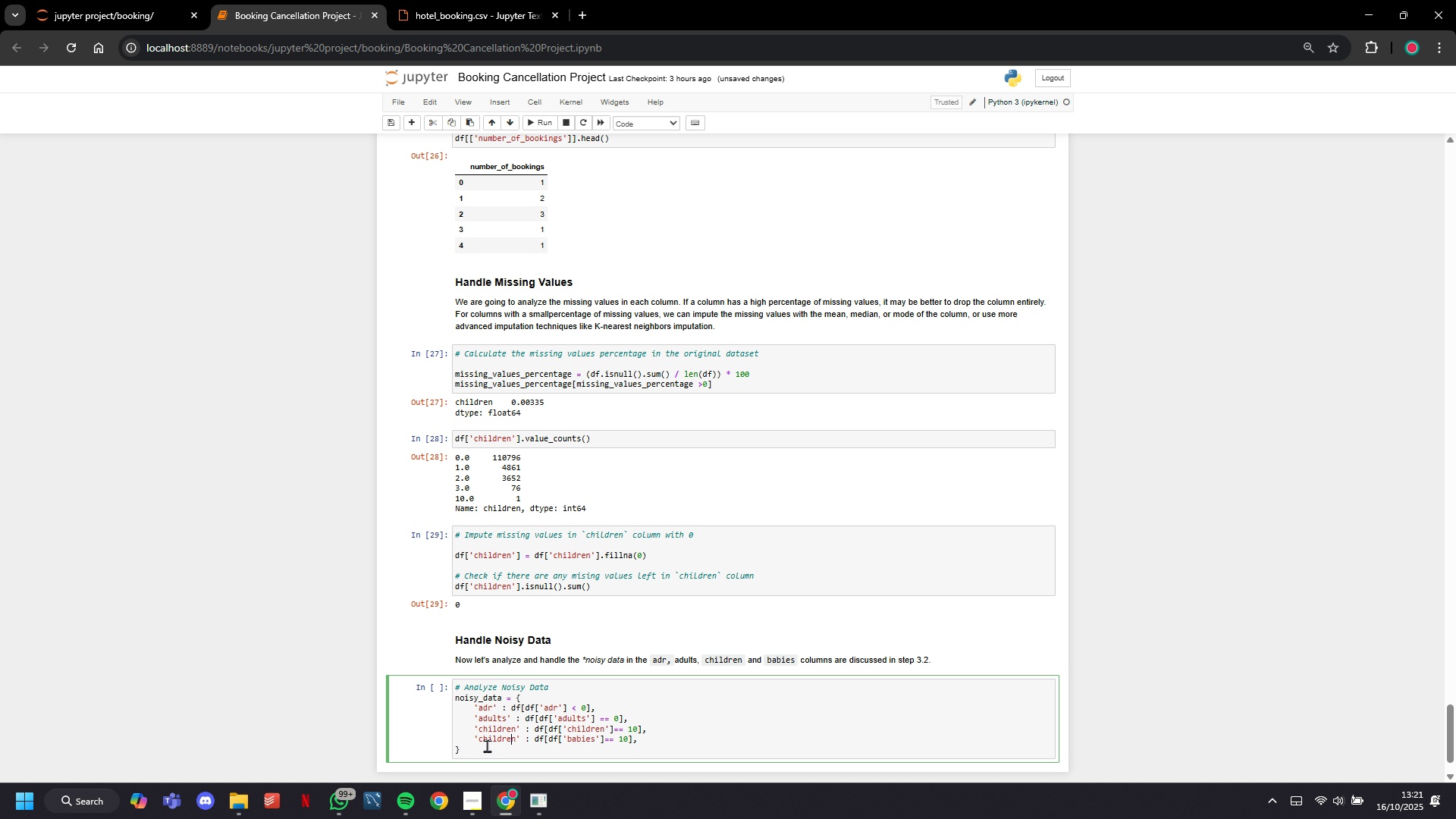 
key(ArrowLeft)
 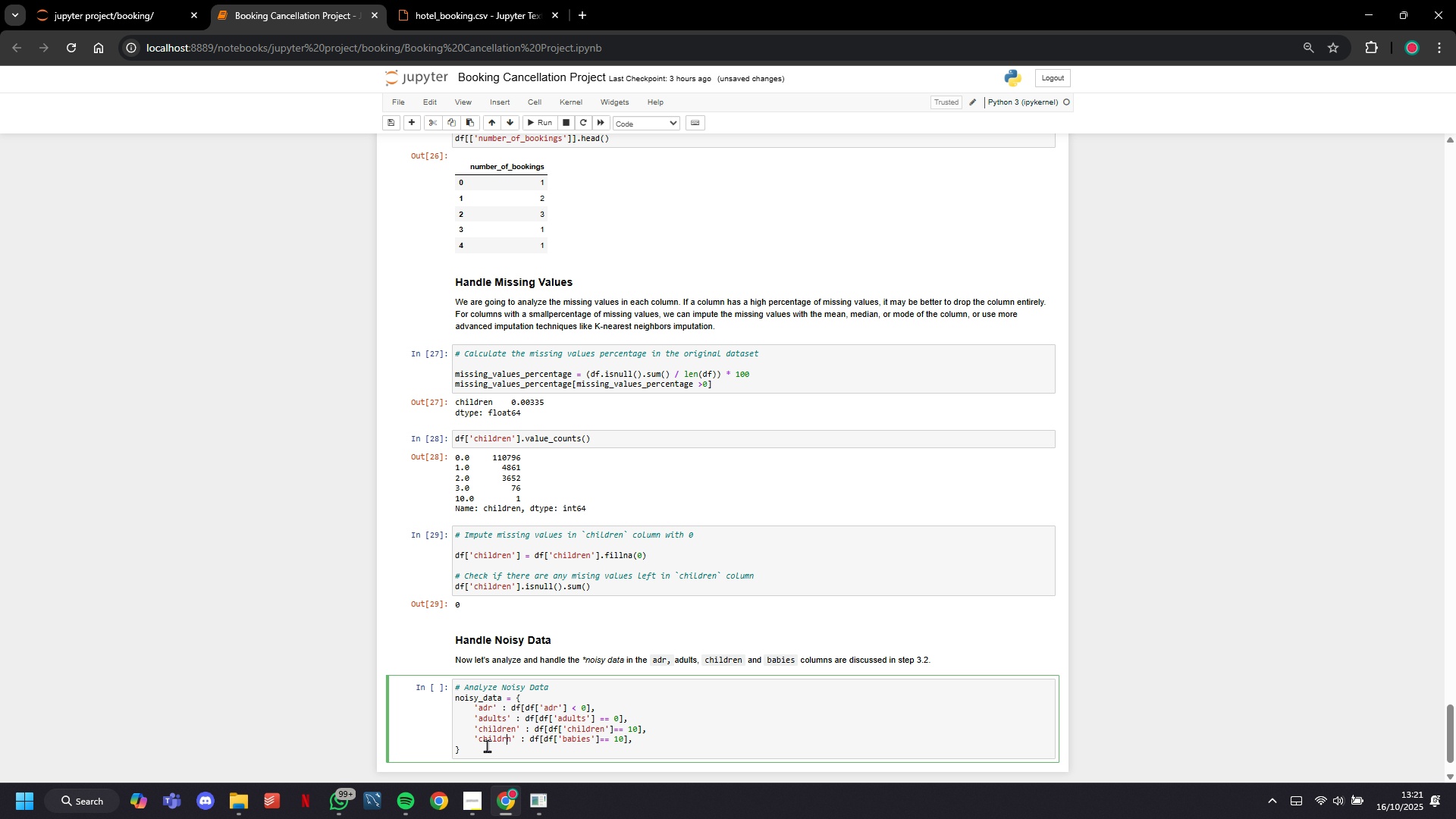 
key(Backspace)
 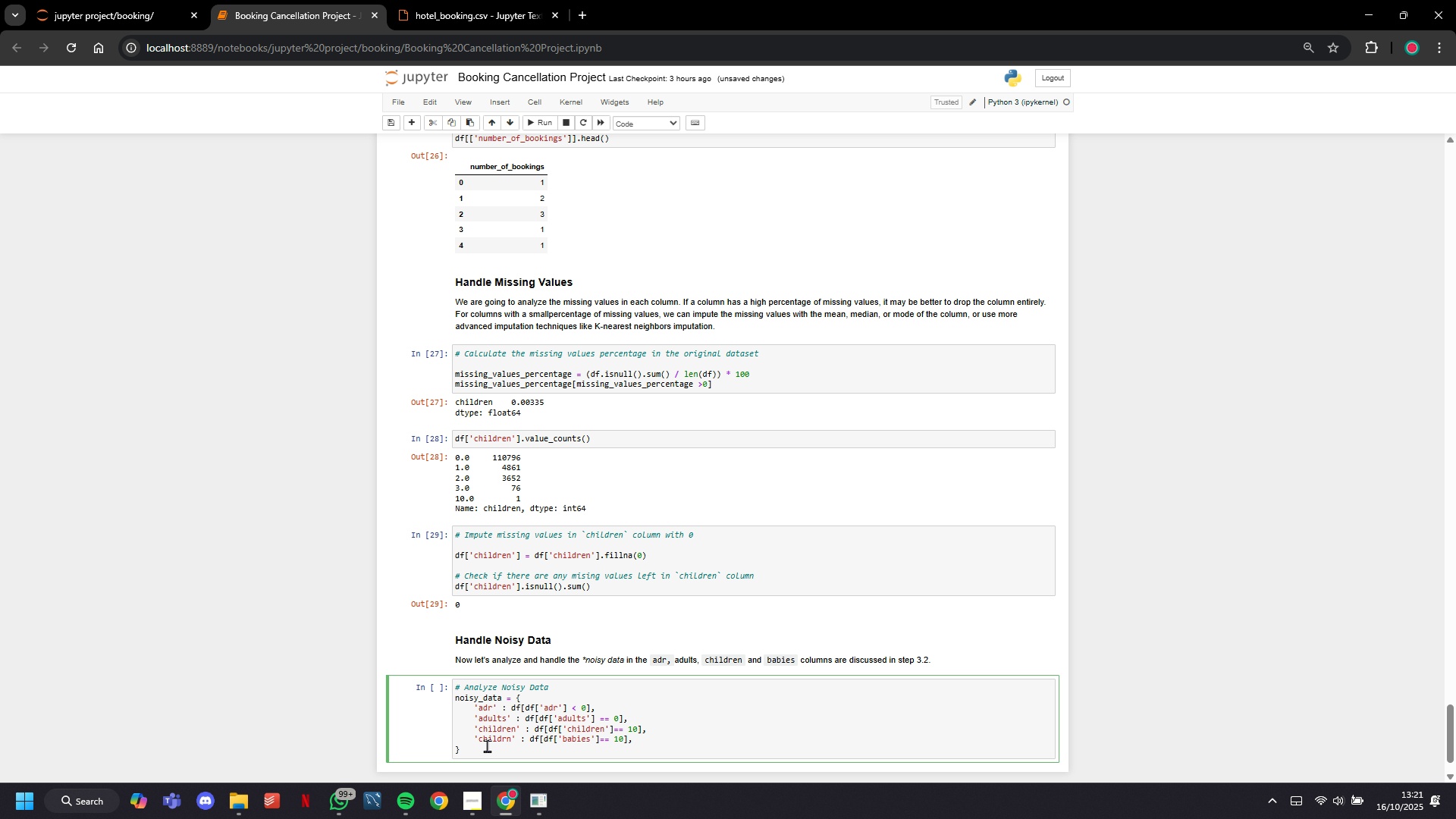 
key(ArrowRight)
 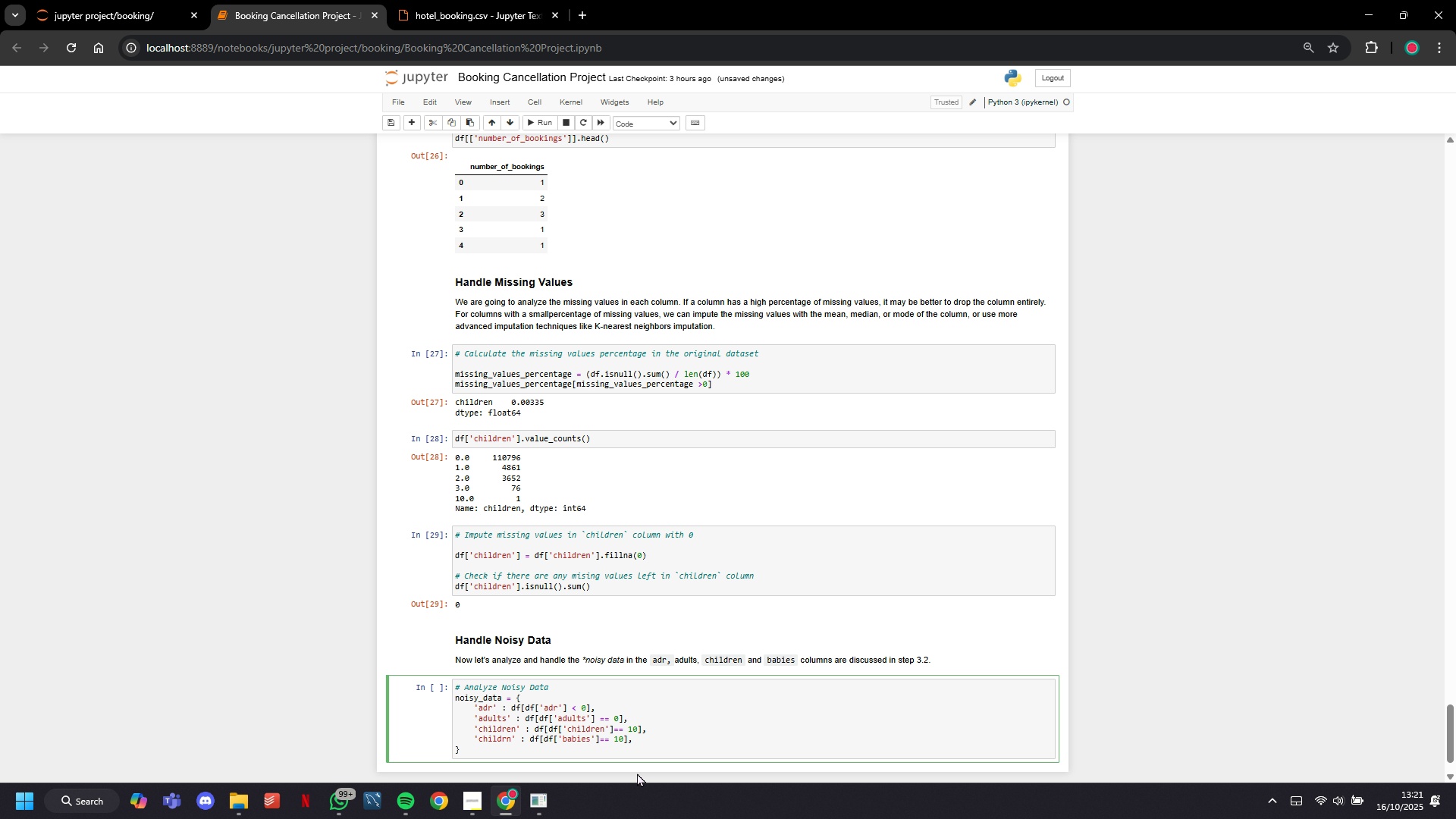 
key(Backspace)
key(Backspace)
key(Backspace)
key(Backspace)
key(Backspace)
key(Backspace)
key(Backspace)
type(babies)
 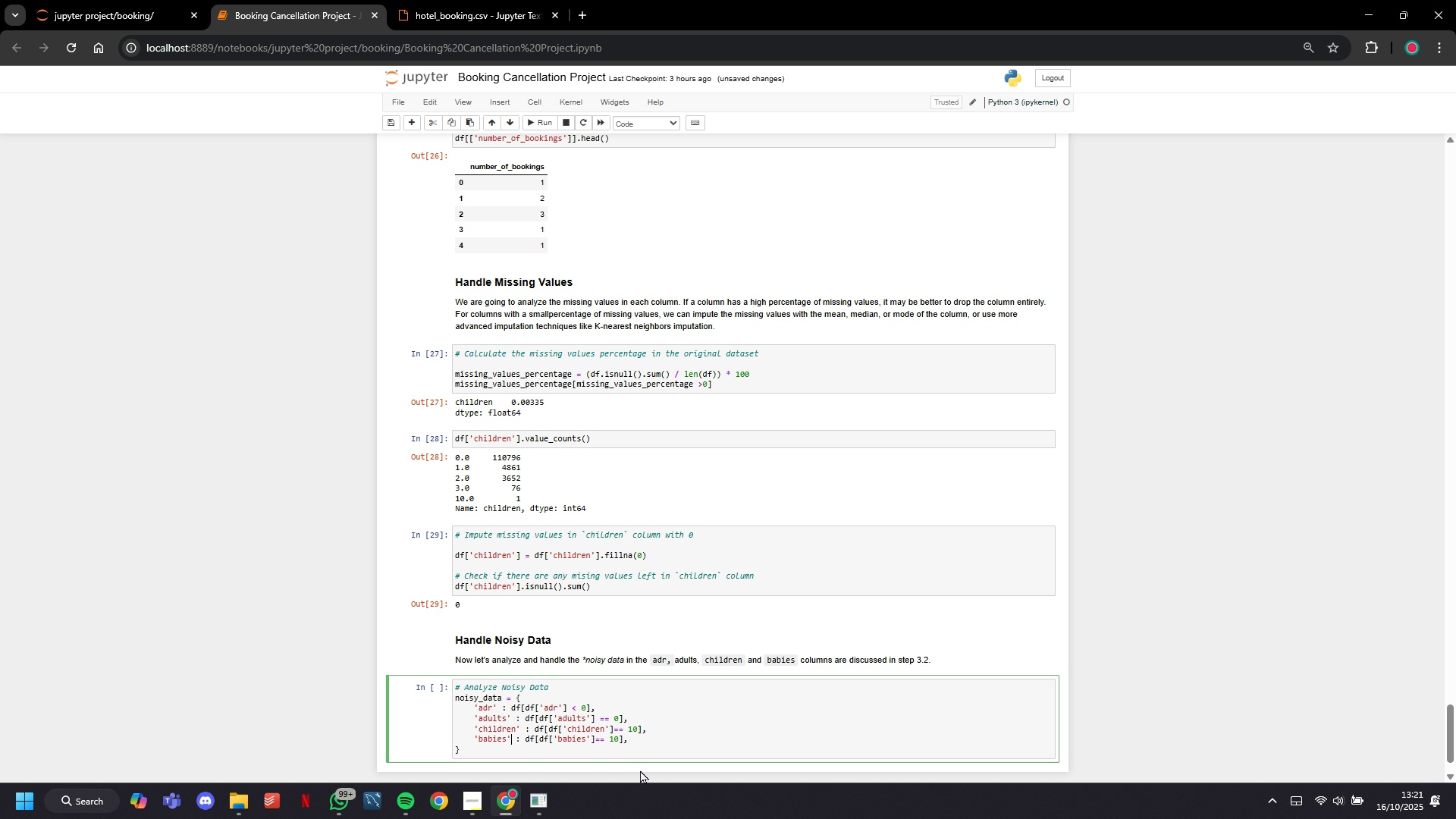 
hold_key(key=ArrowRight, duration=1.22)
 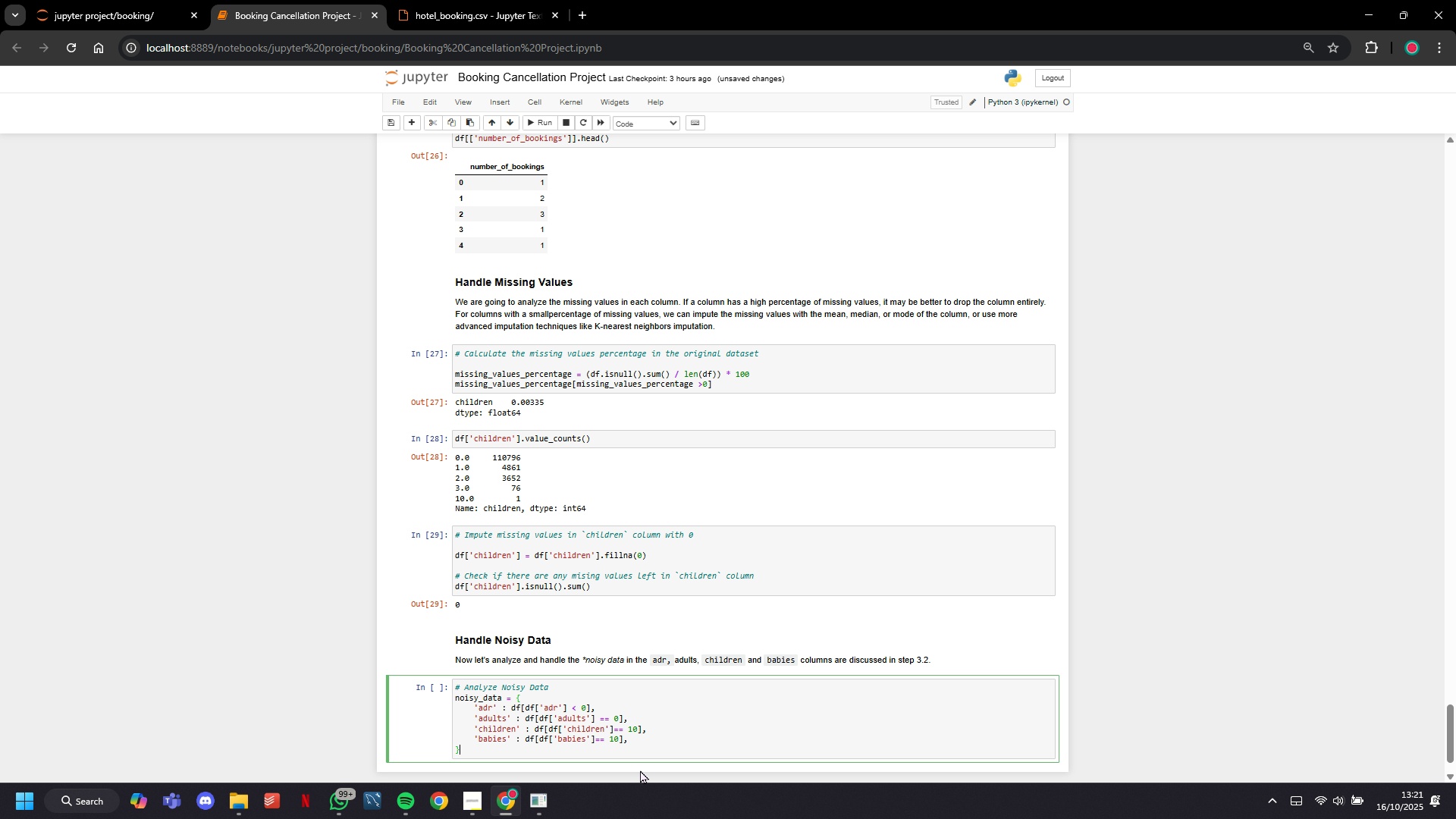 
key(ArrowDown)
 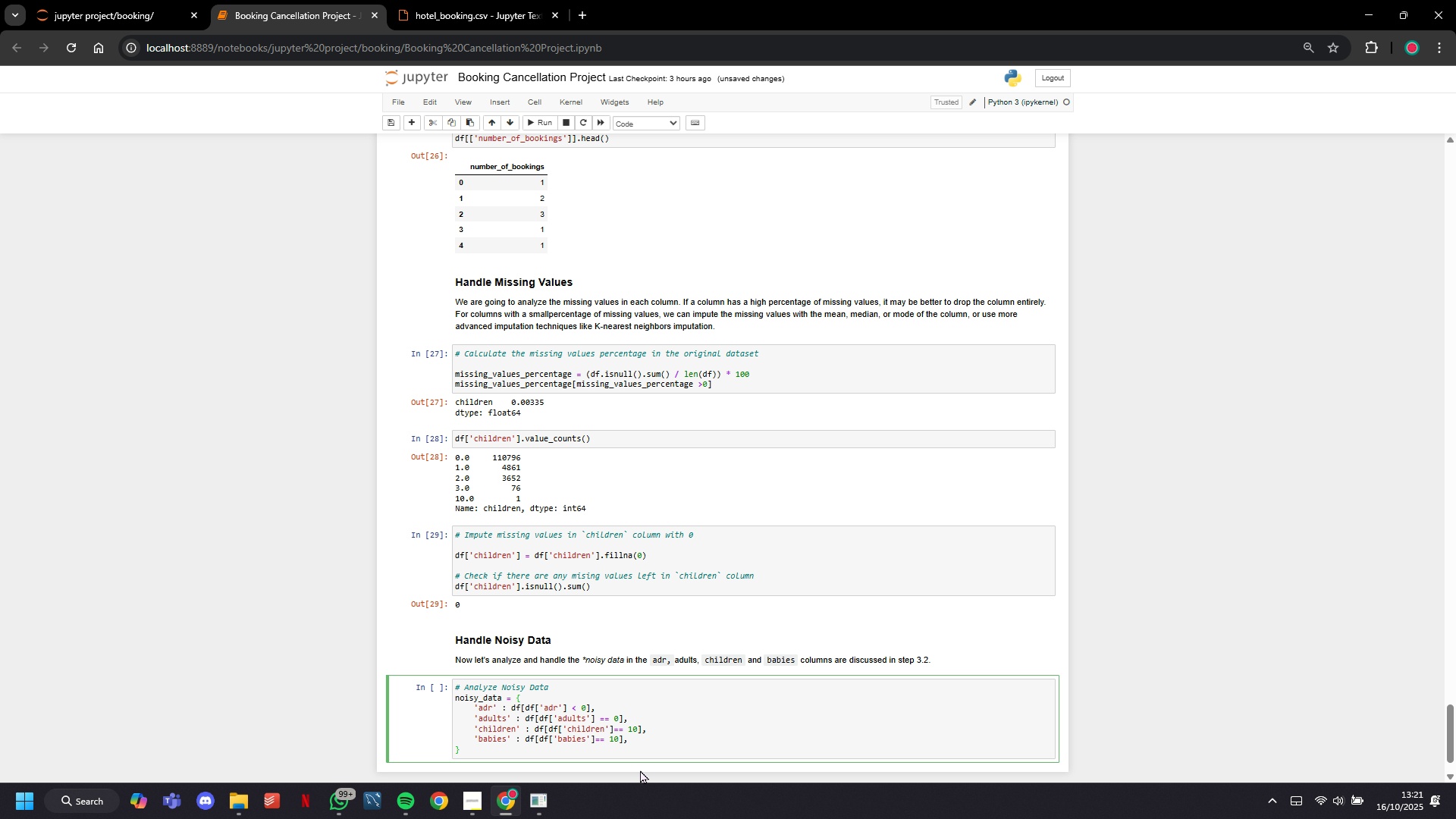 
key(Enter)
 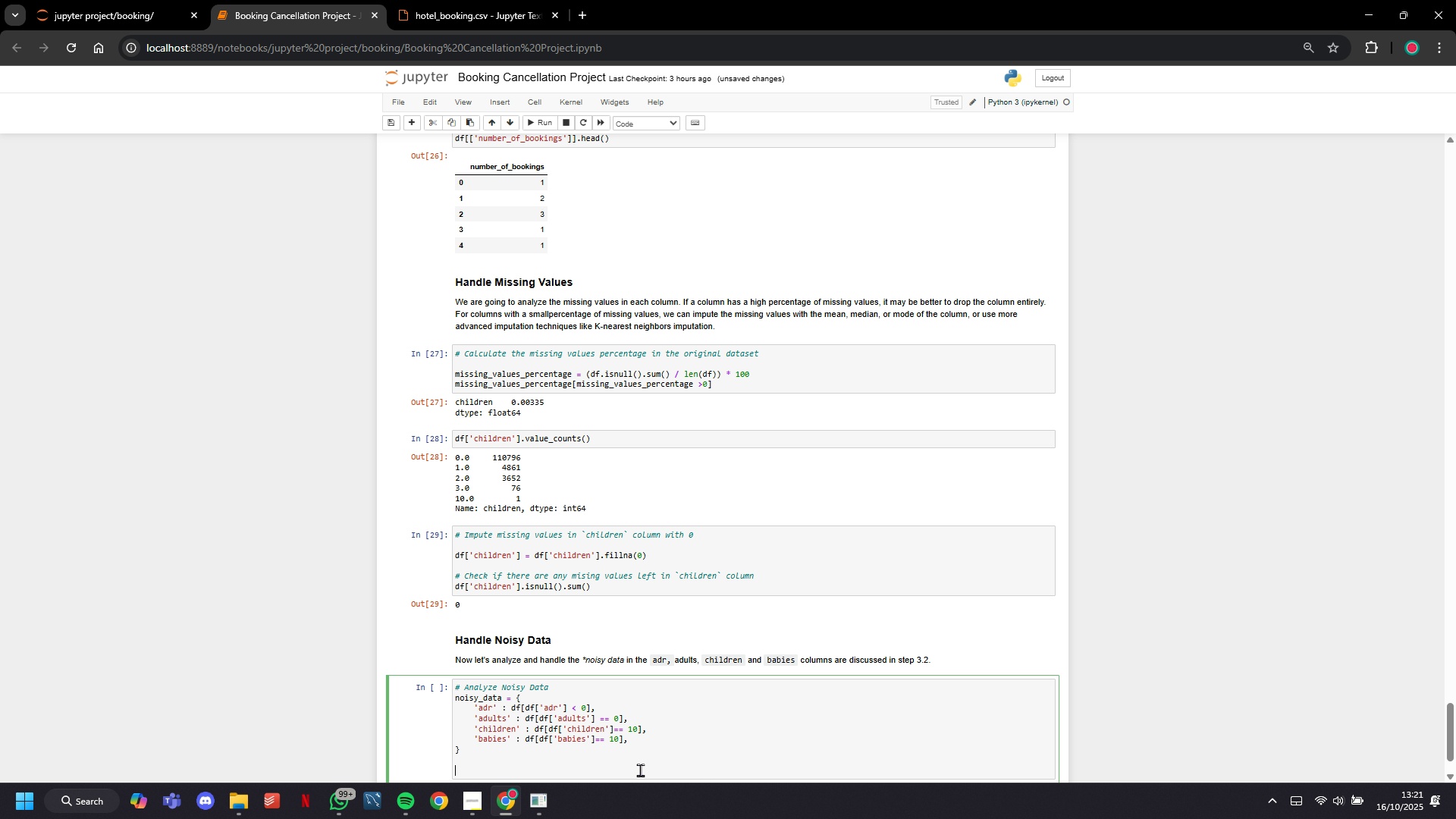 
key(Enter)
 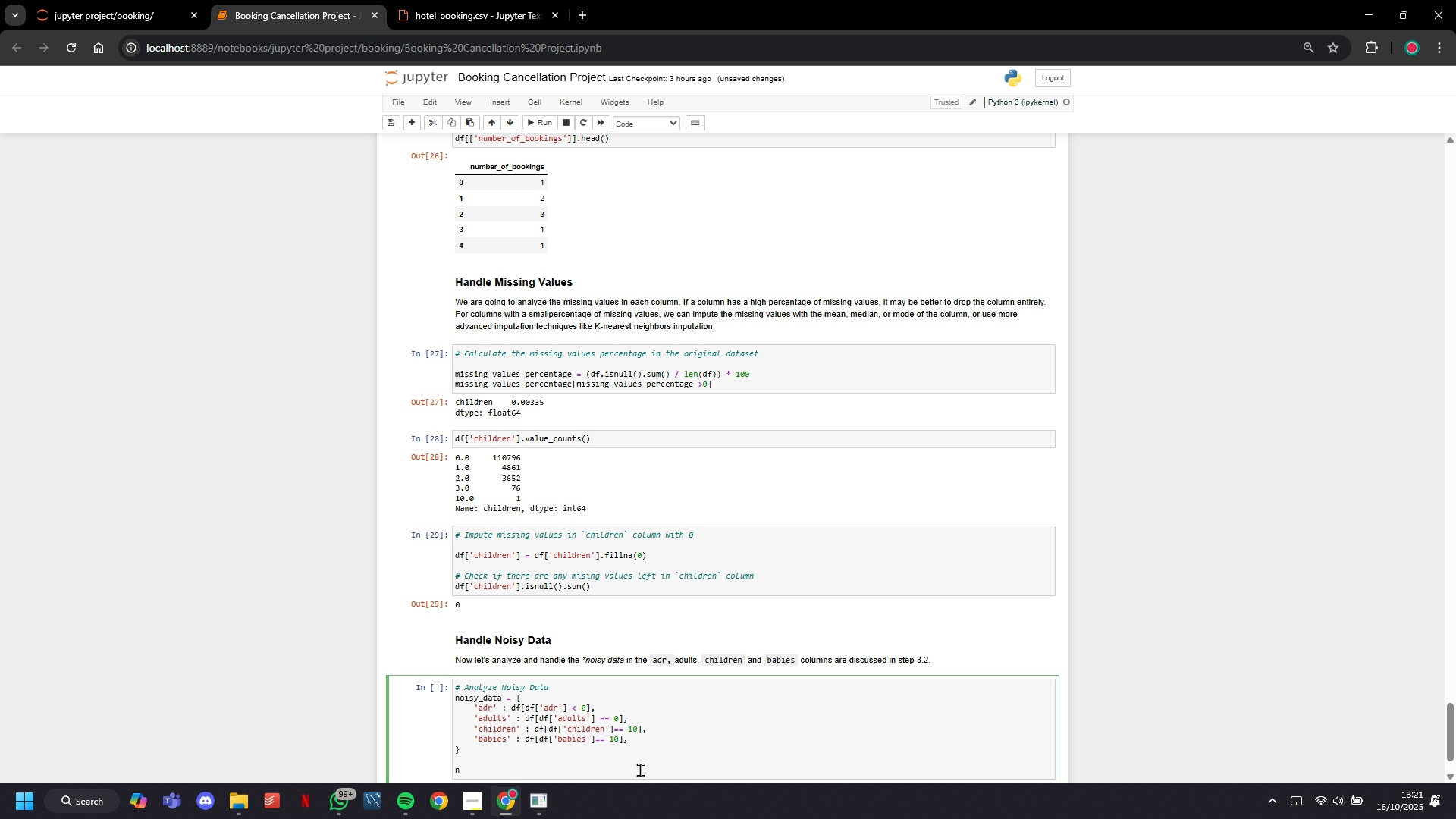 
type(noisy_data_count = {ket )
key(Backspace)
key(Backspace)
type(y: ;en)
key(Backspace)
key(Backspace)
key(Backspace)
type(len(value)
 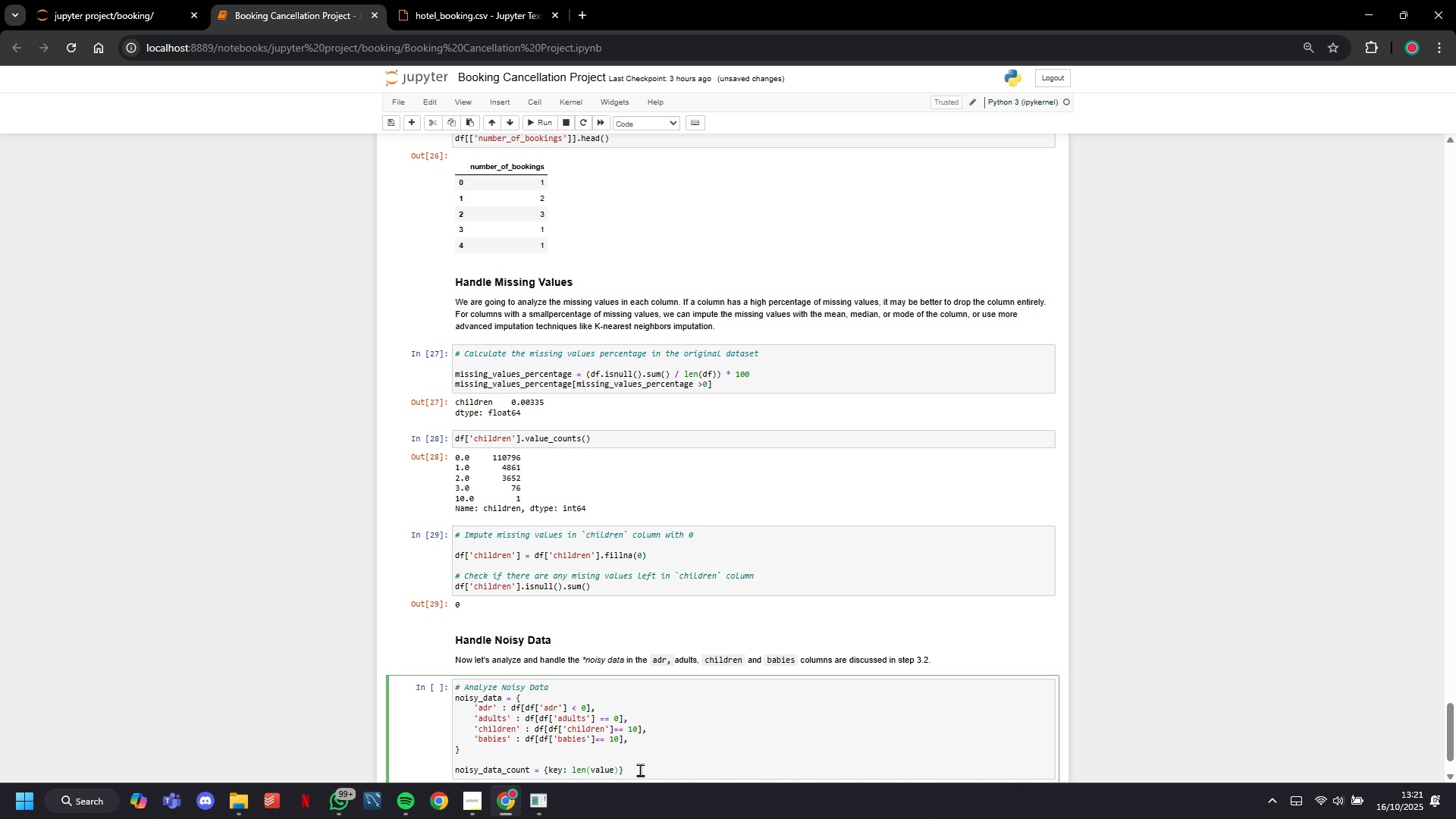 
key(ArrowRight)
 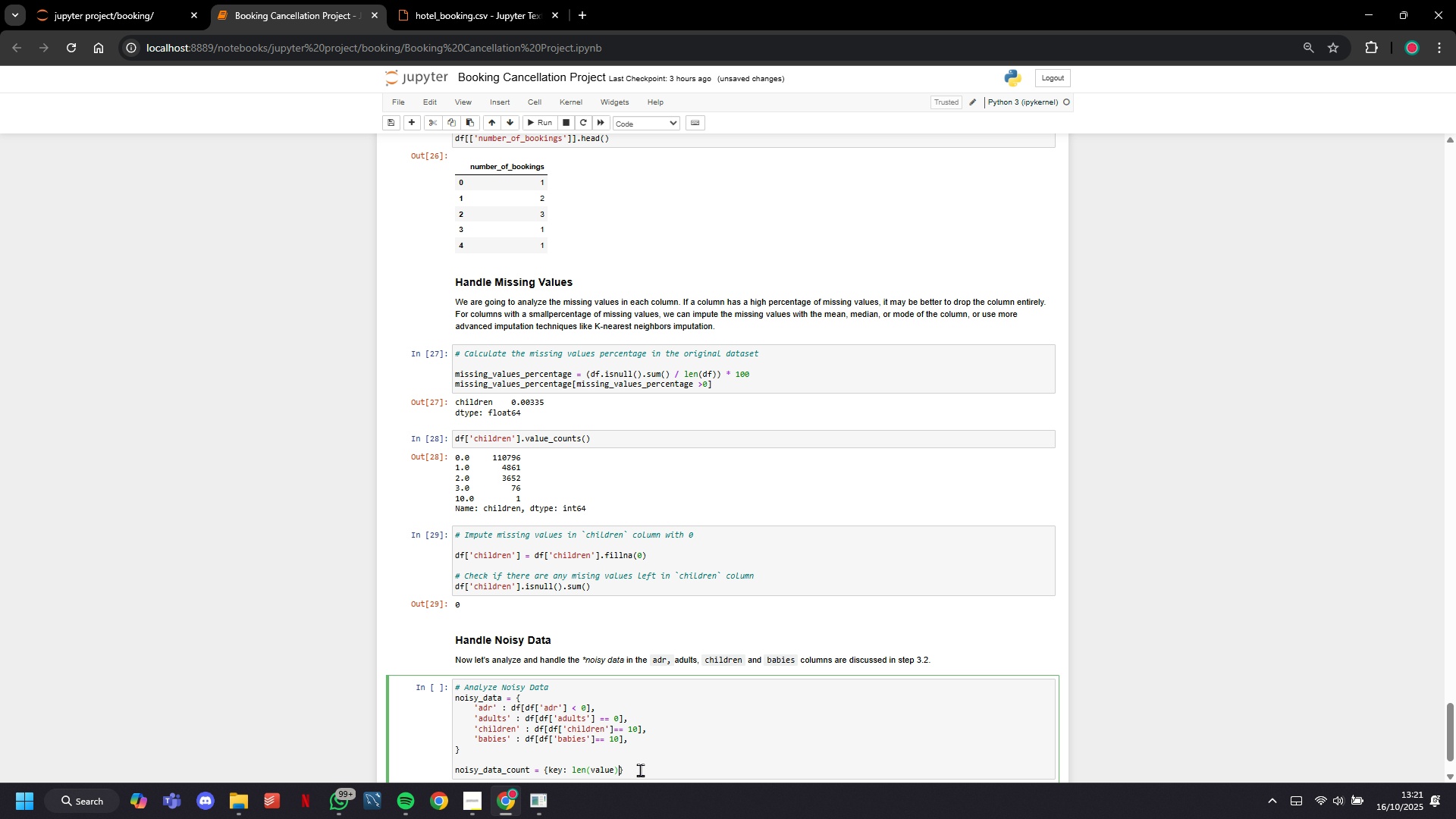 
type( for key, value in mois)
key(Backspace)
key(Backspace)
key(Backspace)
key(Backspace)
type(noist)
key(Backspace)
type(y-data)
key(Backspace)
key(Backspace)
key(Backspace)
key(Backspace)
key(Backspace)
type())
key(Backspace)
type(_data.items()
 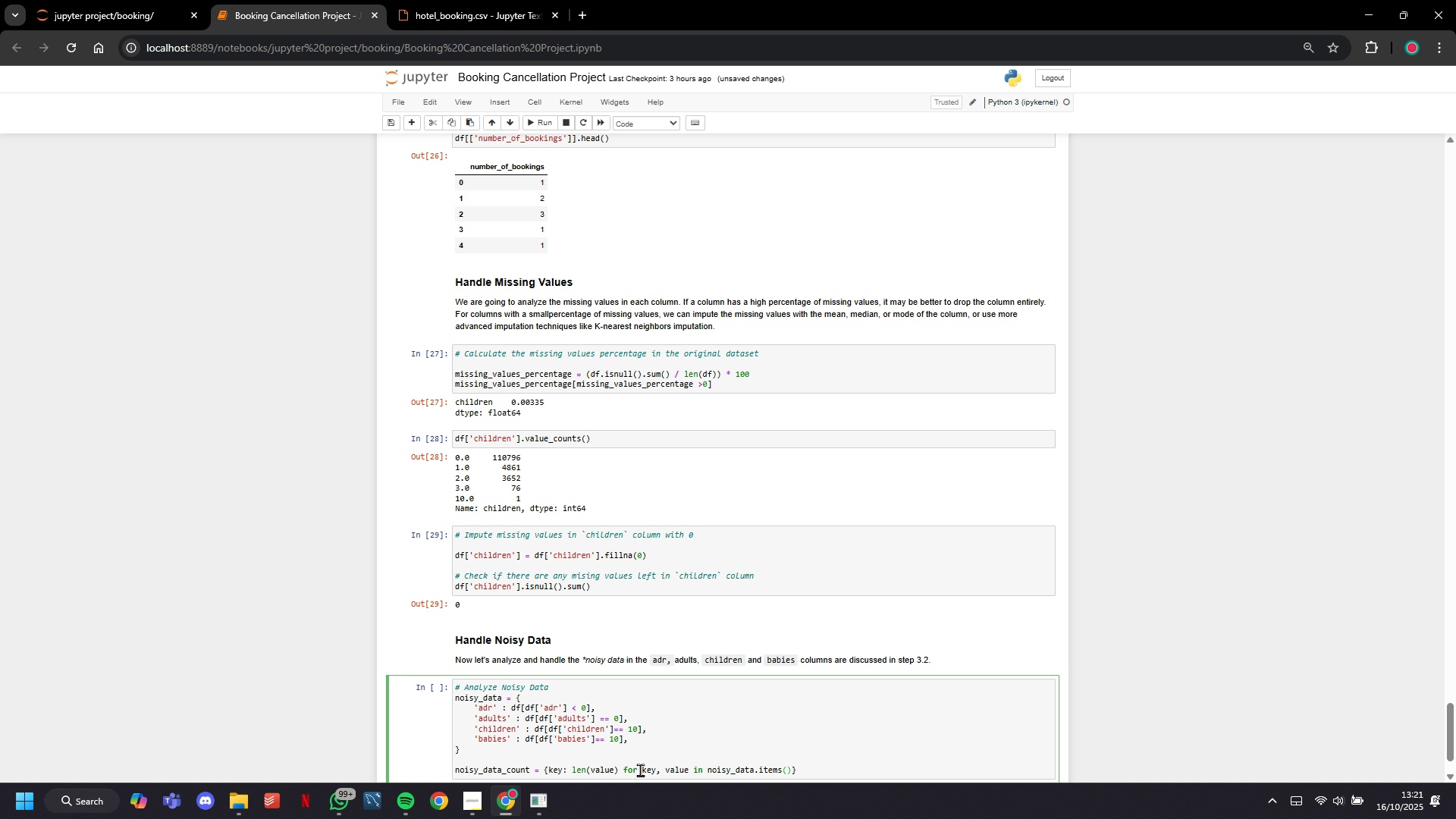 
key(ArrowRight)
 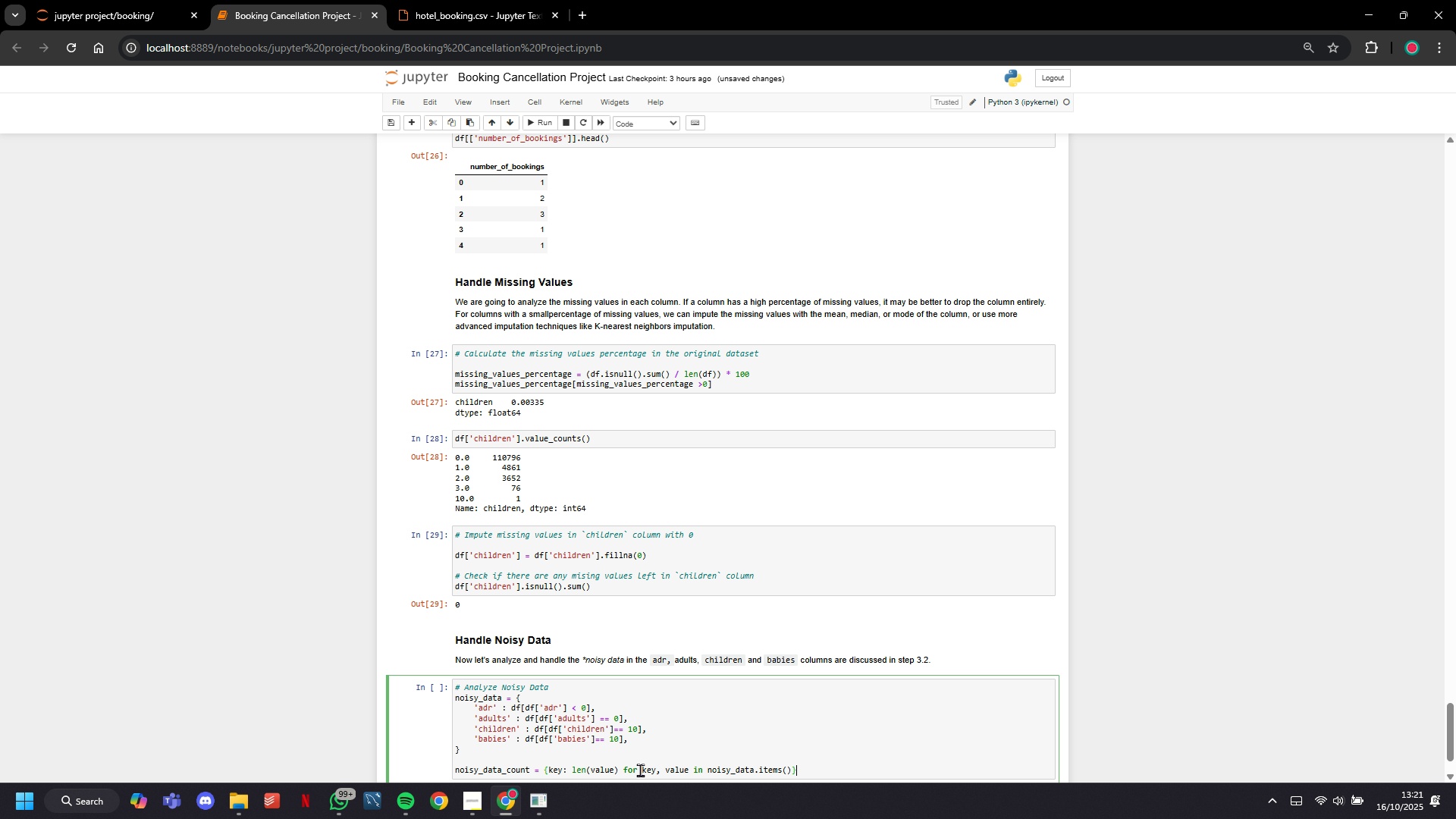 
key(ArrowRight)
 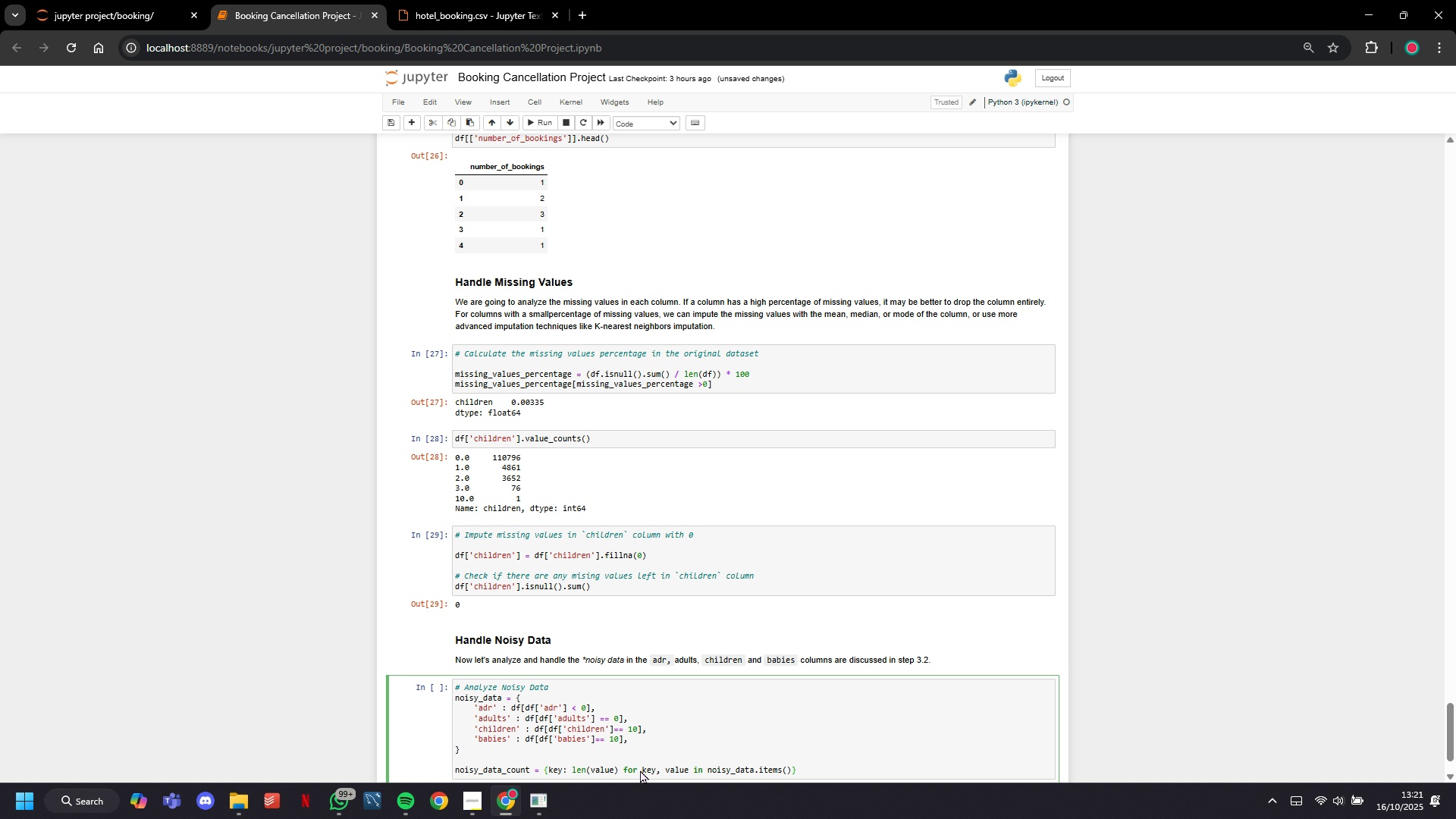 
key(Enter)
 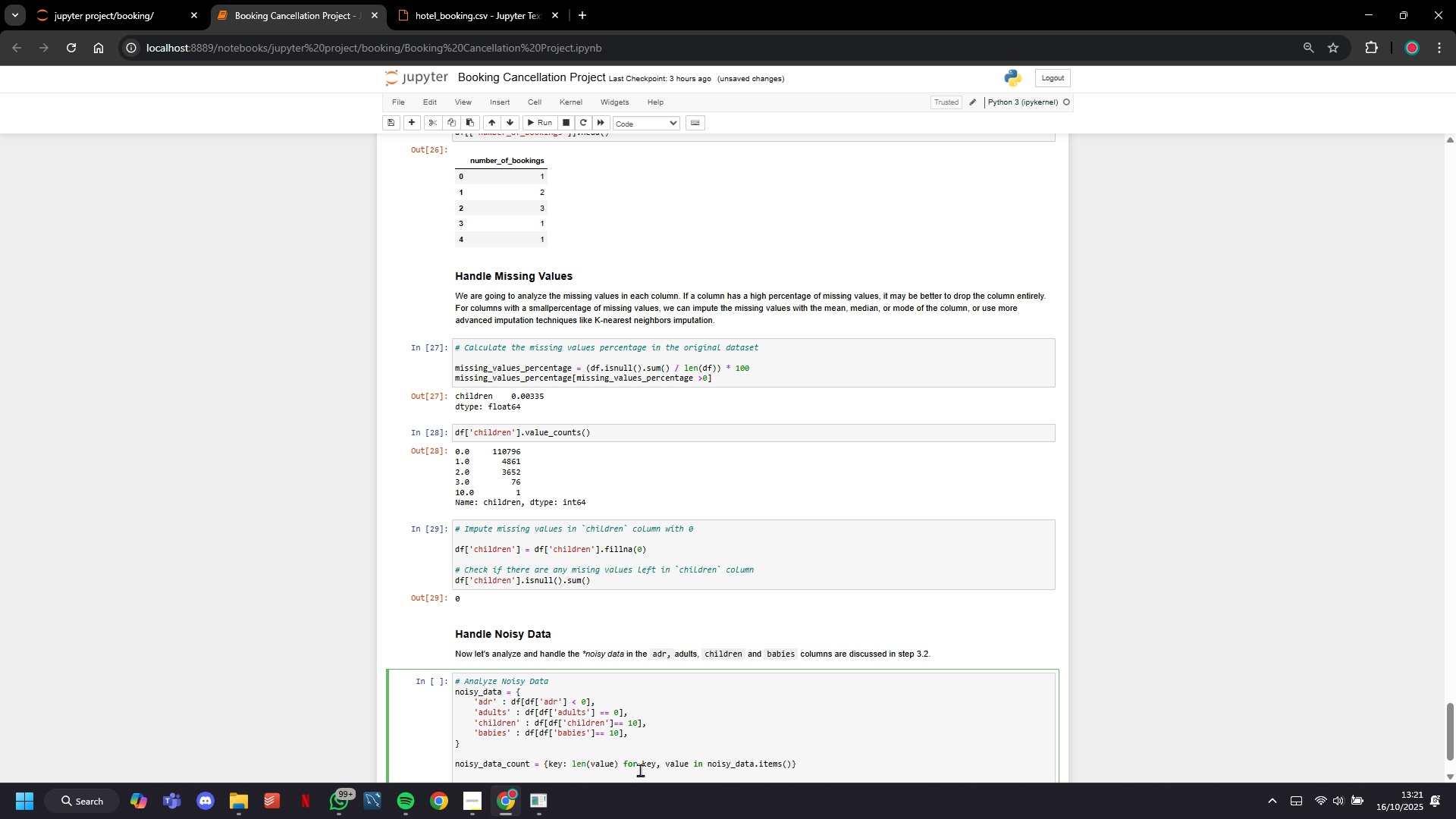 
type(noisy_data_con)
key(Backspace)
type(unt)
 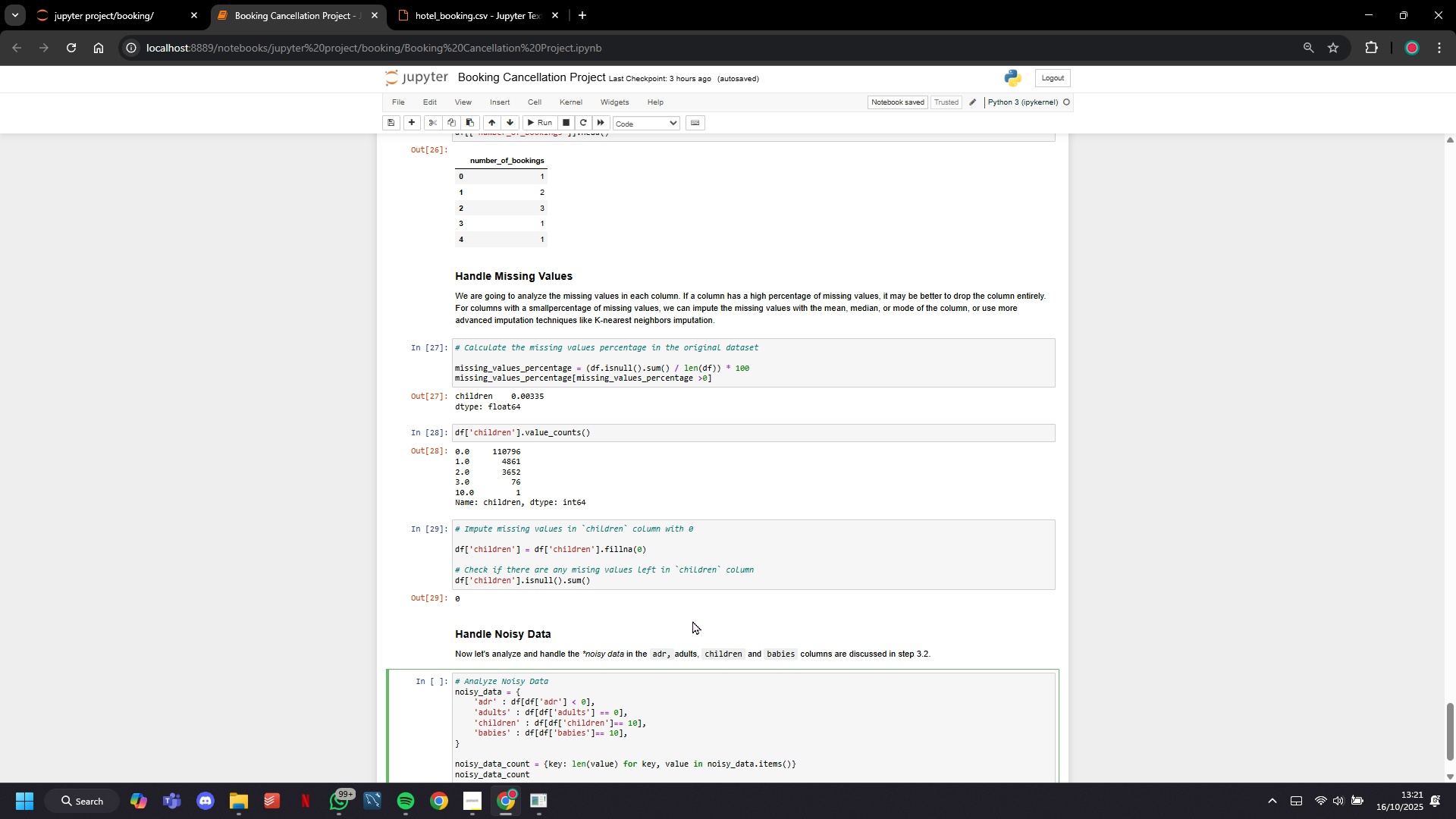 
wait(5.21)
 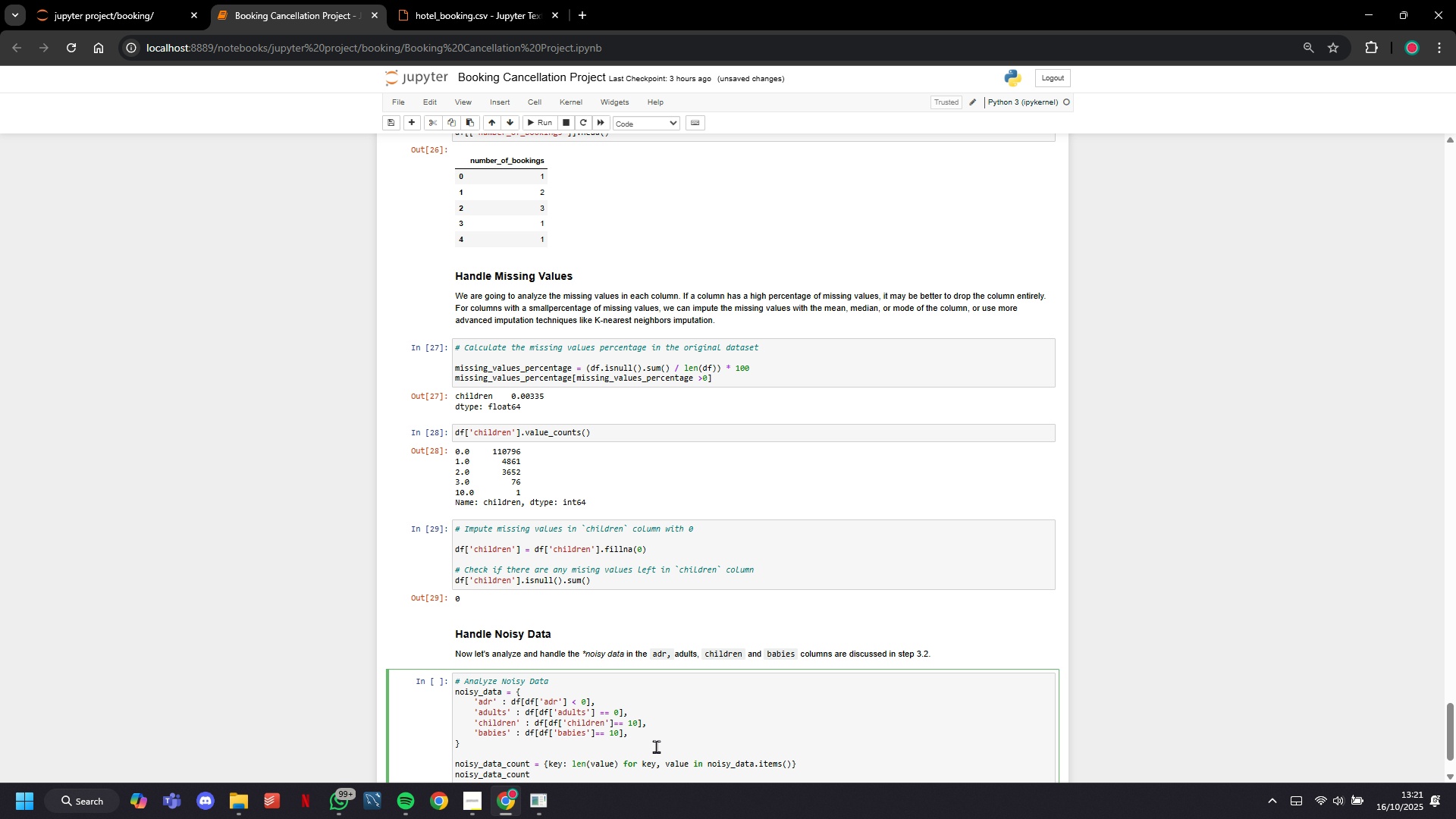 
scroll: coordinate [656, 579], scroll_direction: down, amount: 6.0
 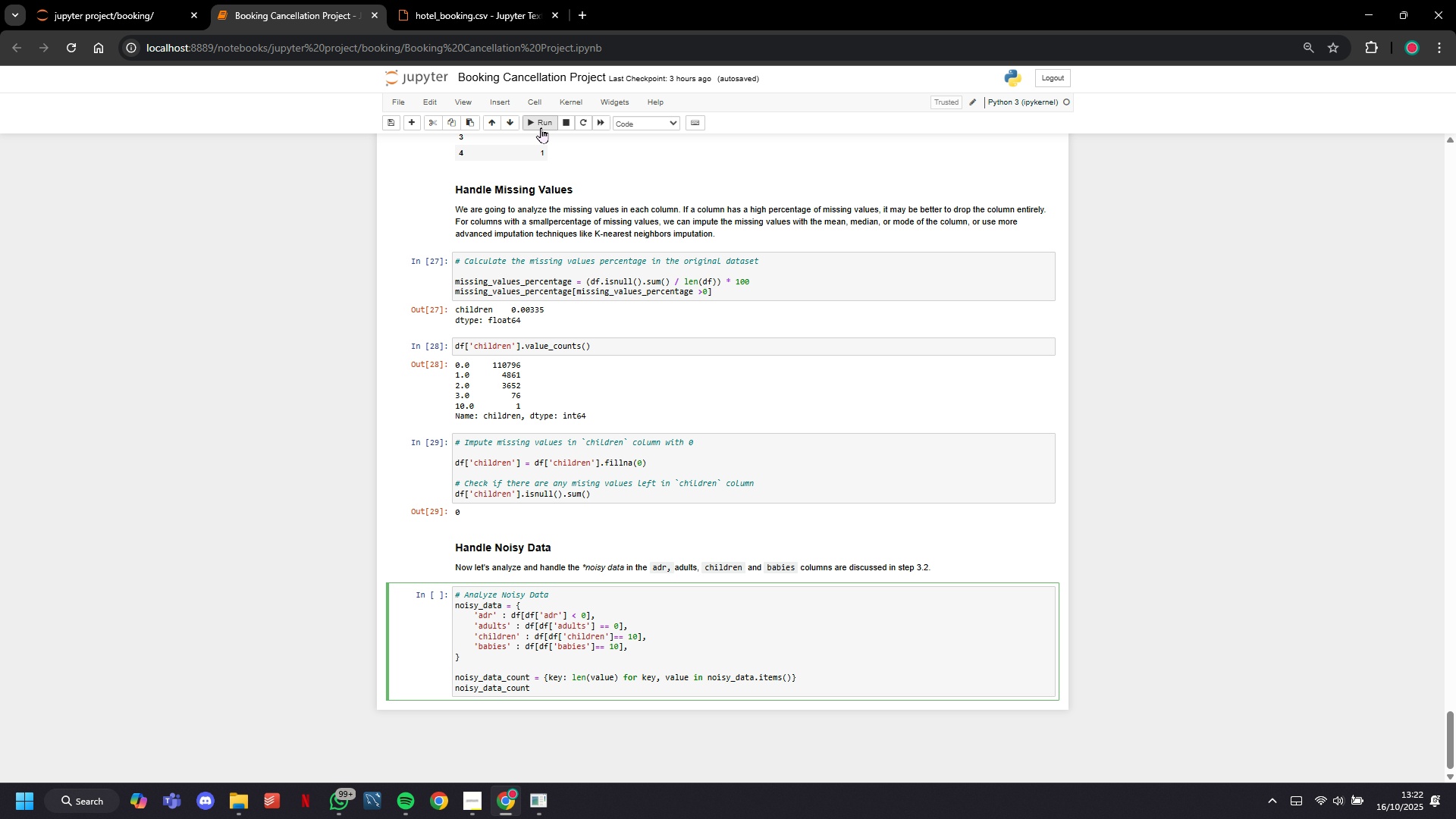 
left_click([542, 127])
 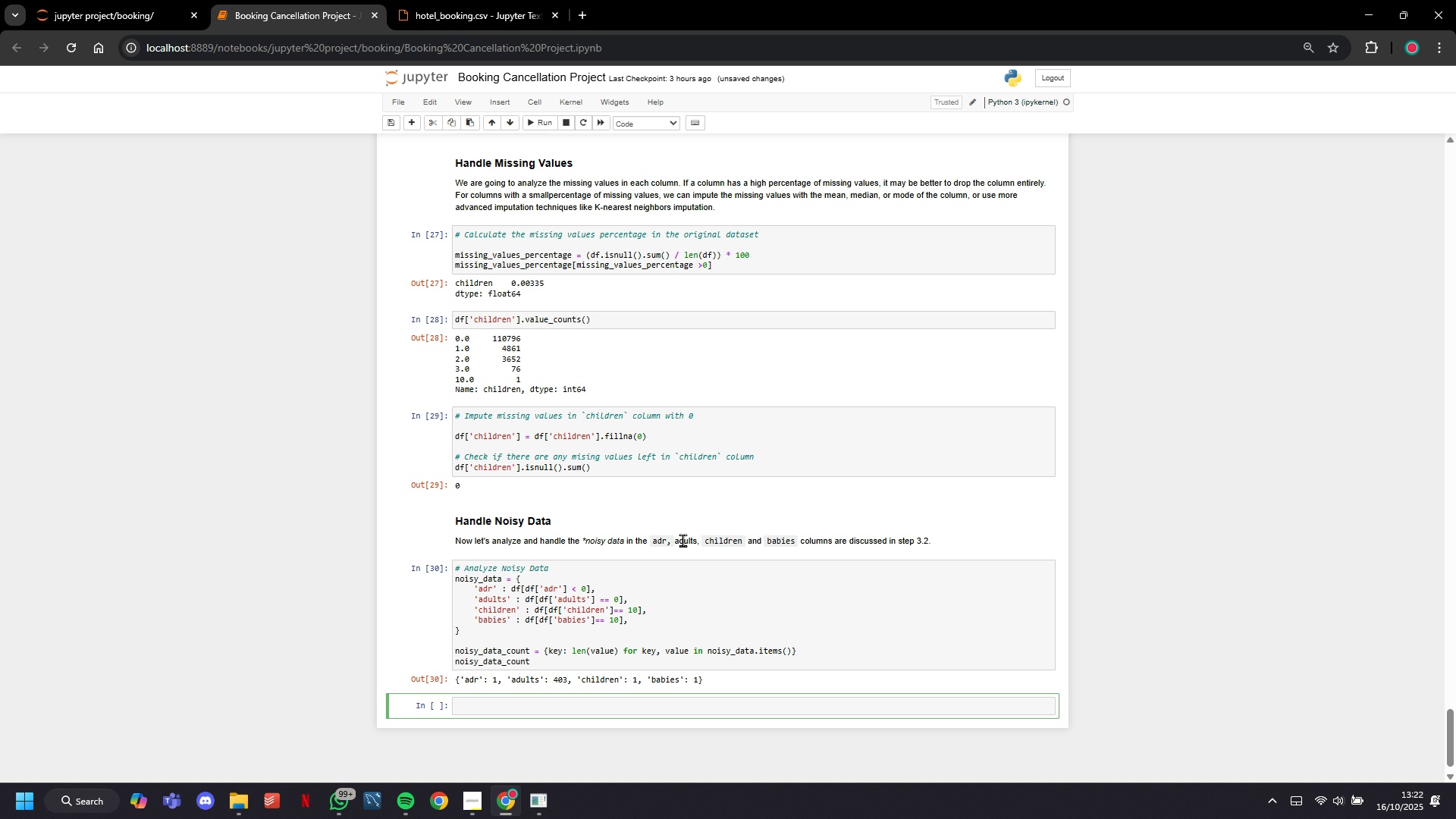 
wait(8.86)
 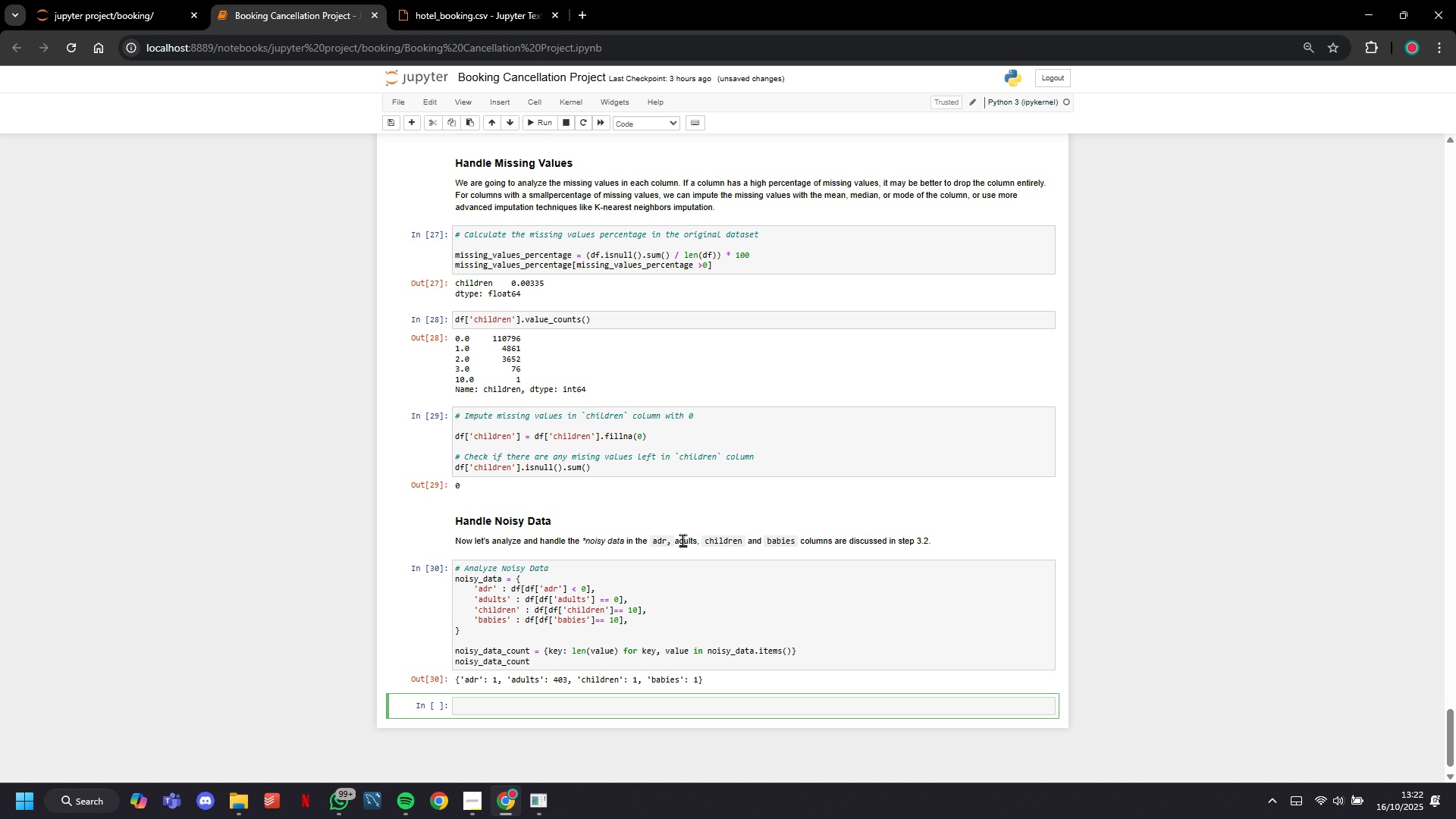 
left_click([650, 196])
 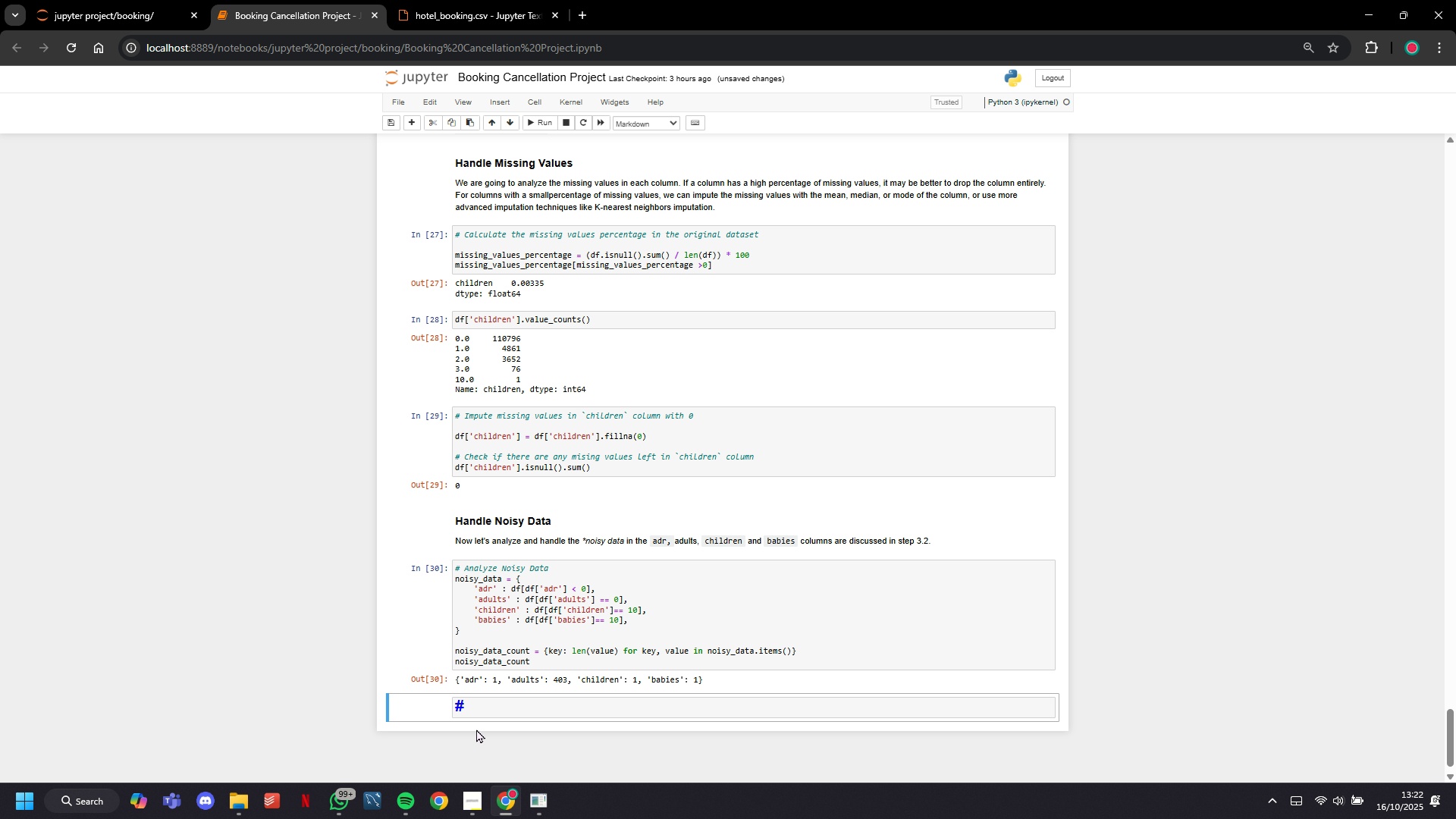 
left_click([488, 712])
 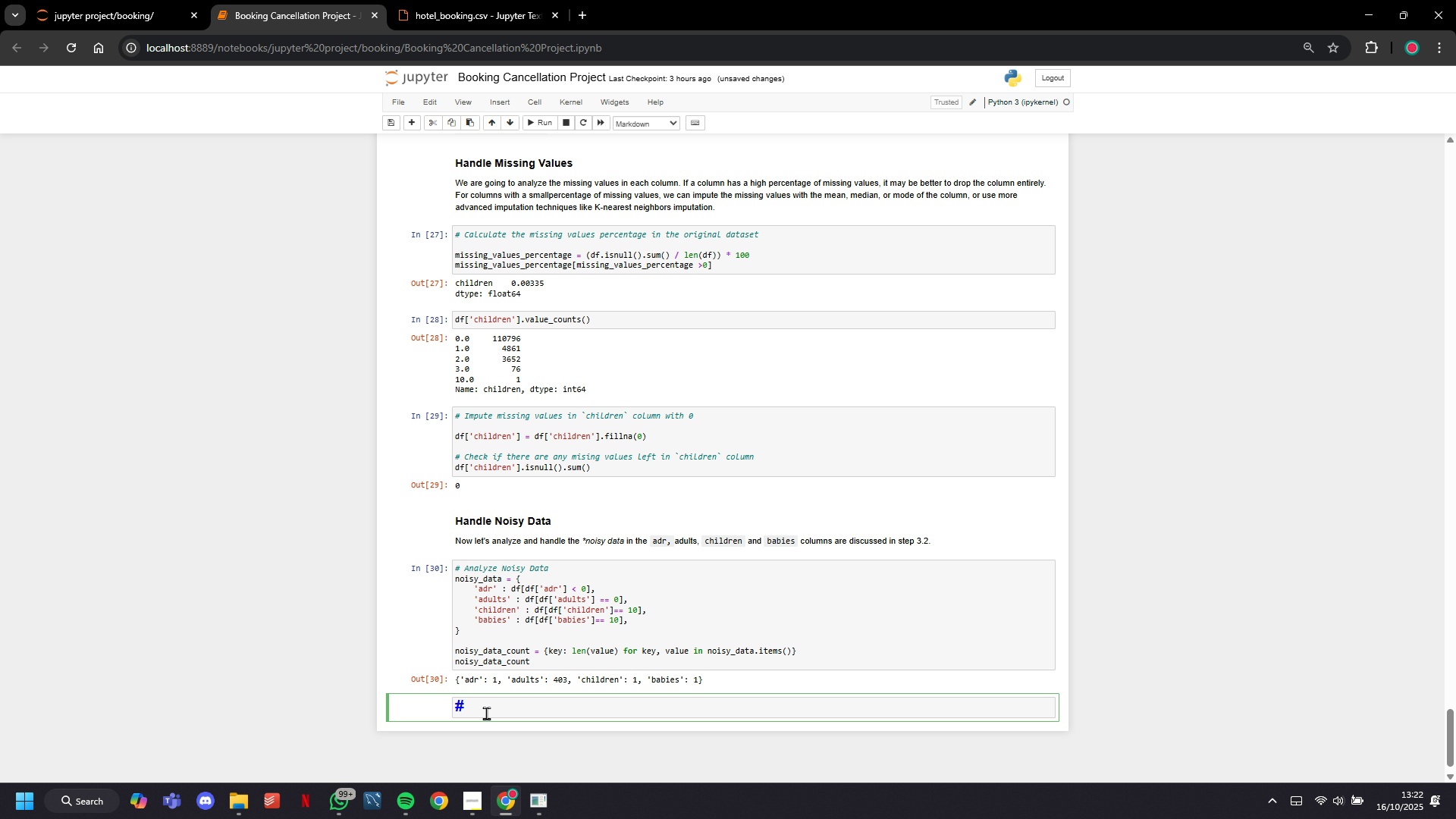 
key(ArrowLeft)
 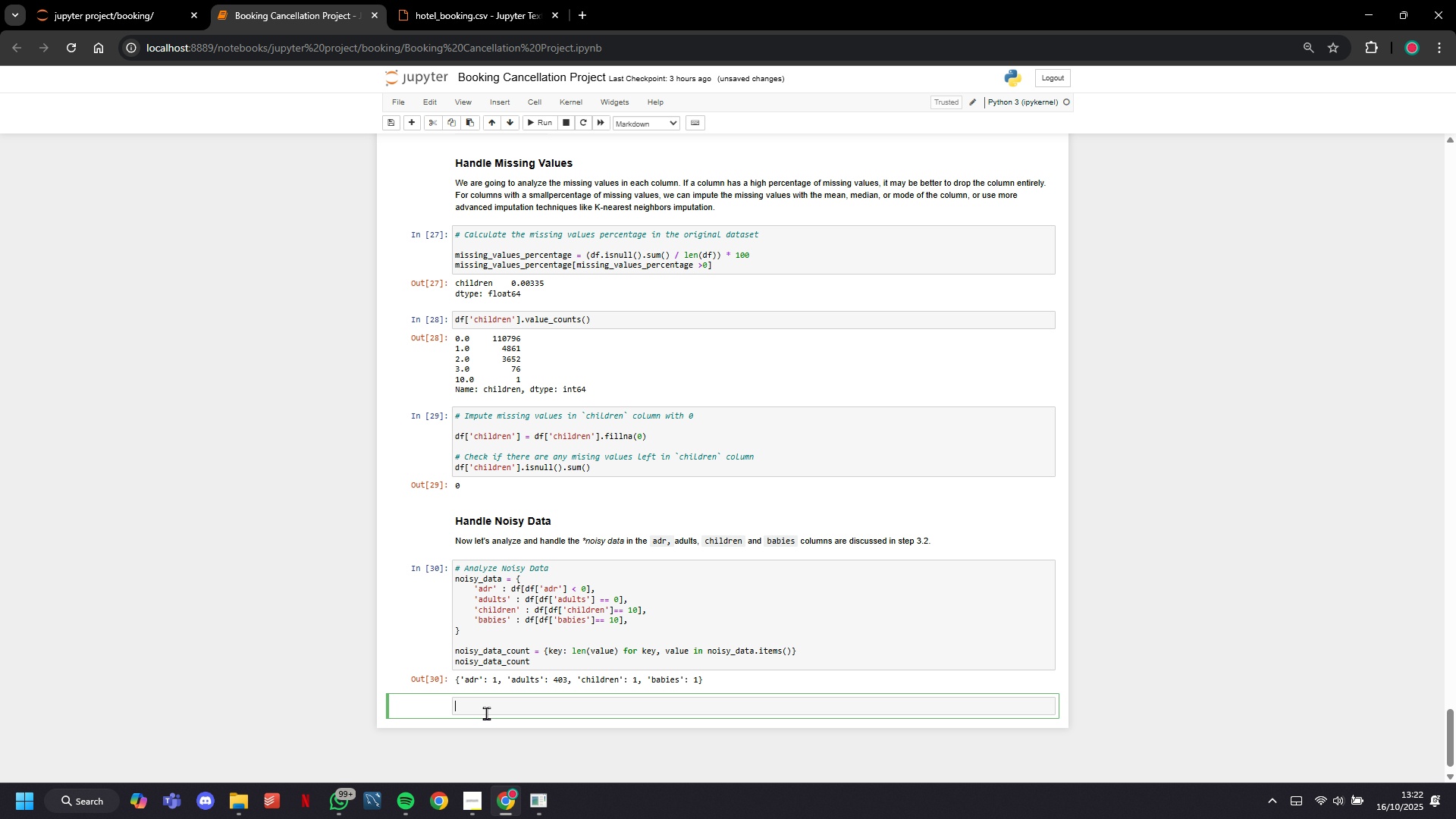 
key(Backspace)
type(**)
 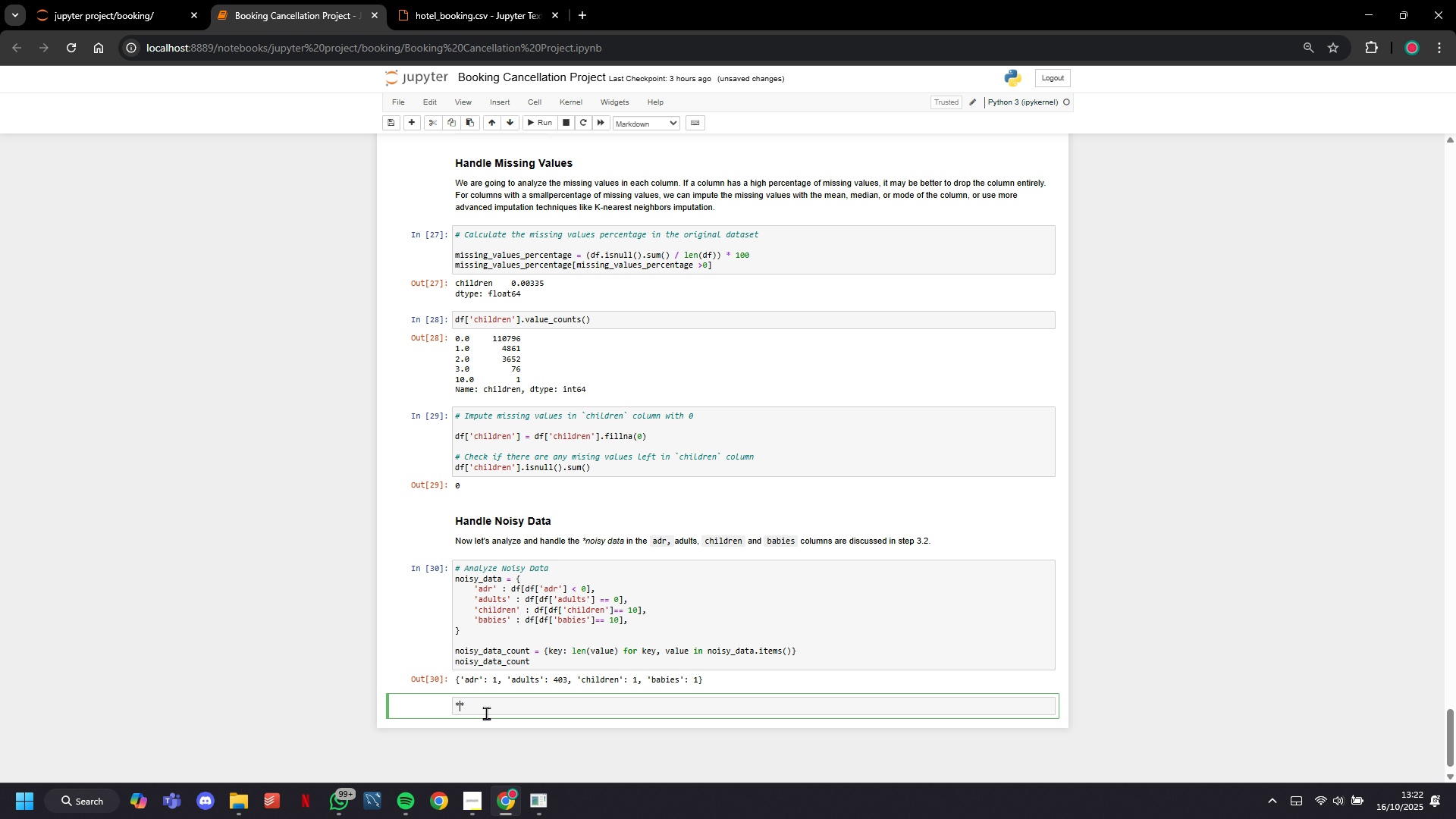 
 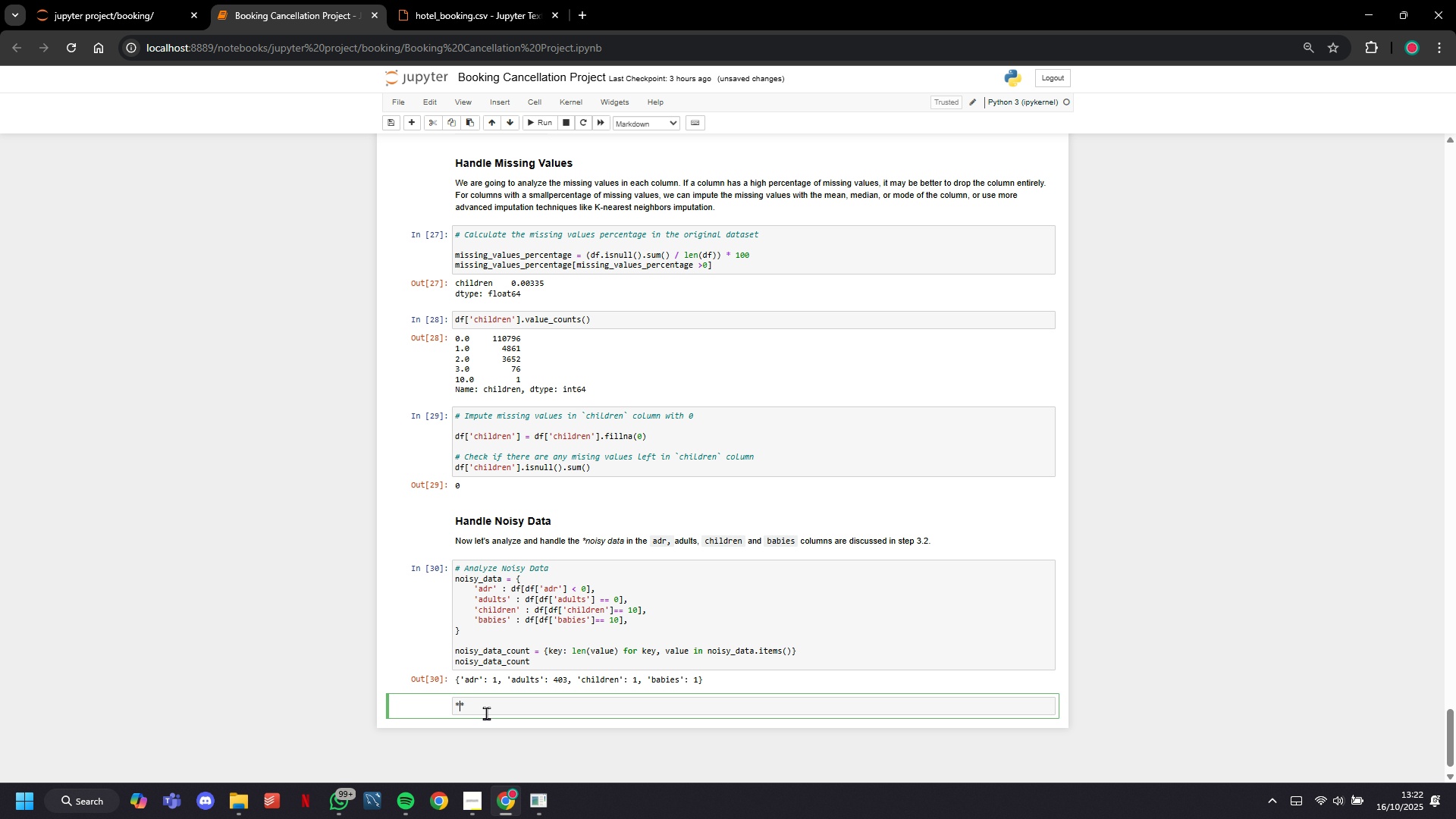 
key(ArrowLeft)
 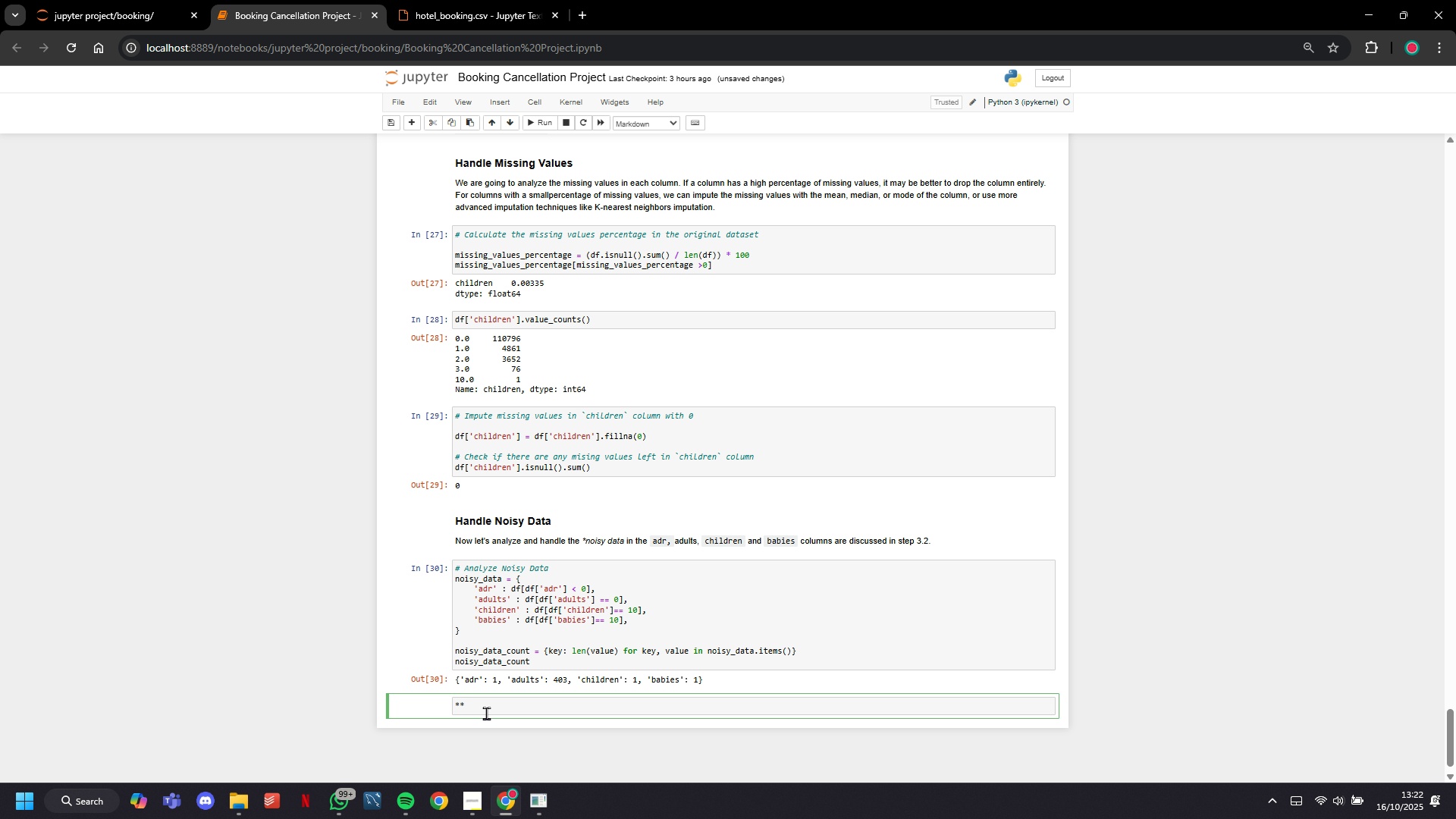 
type(**)
 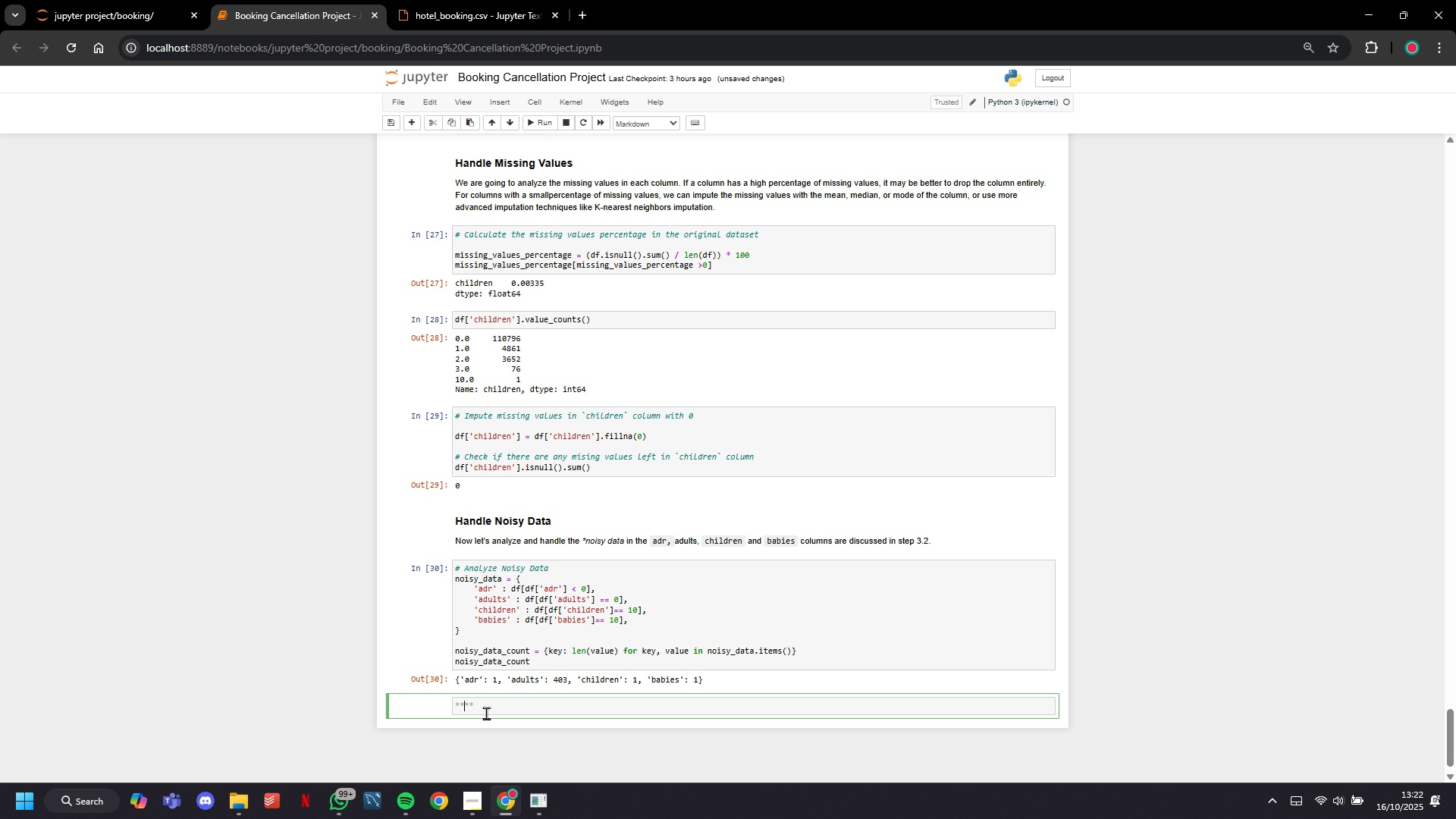 
 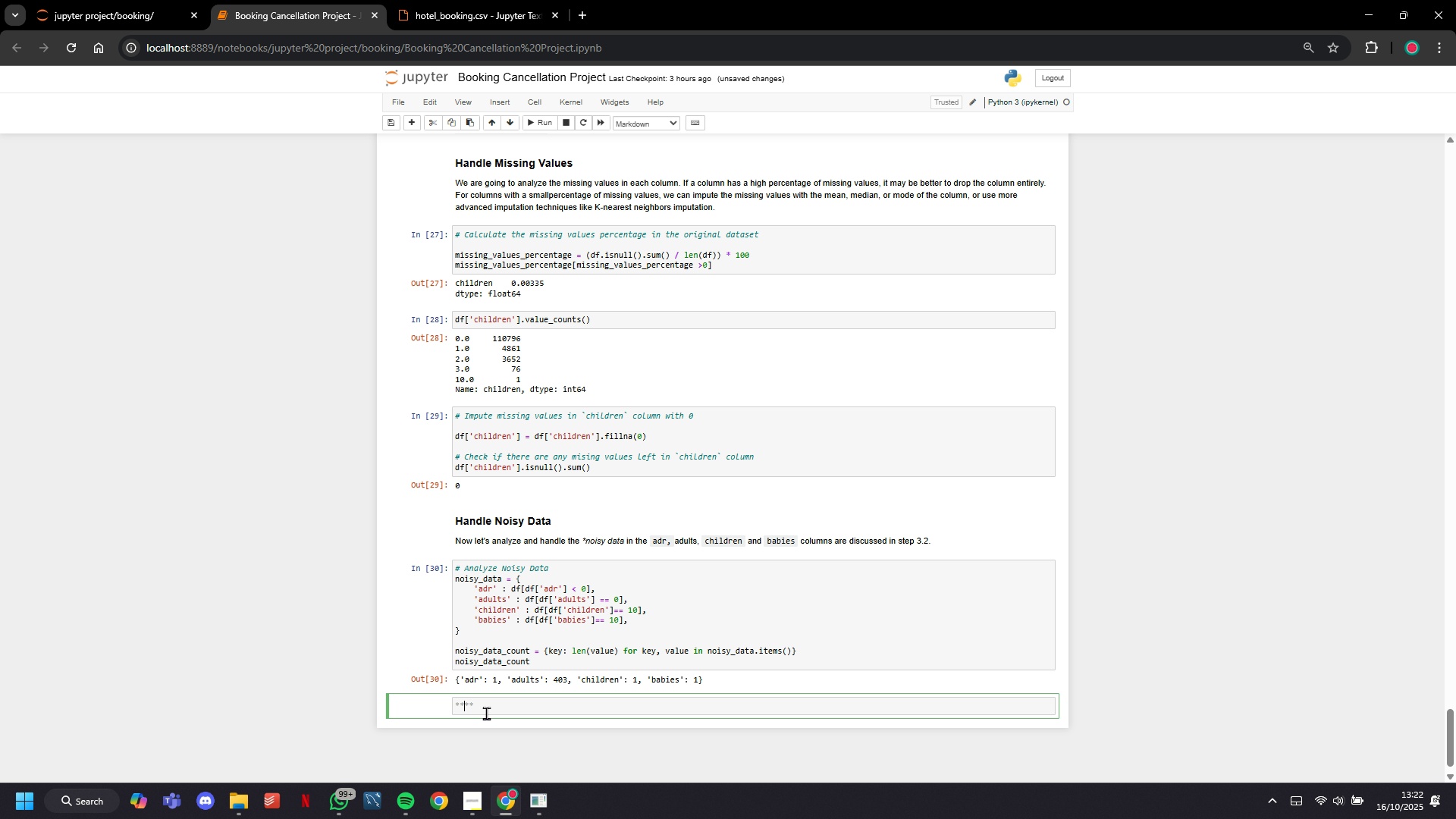 
key(ArrowLeft)
 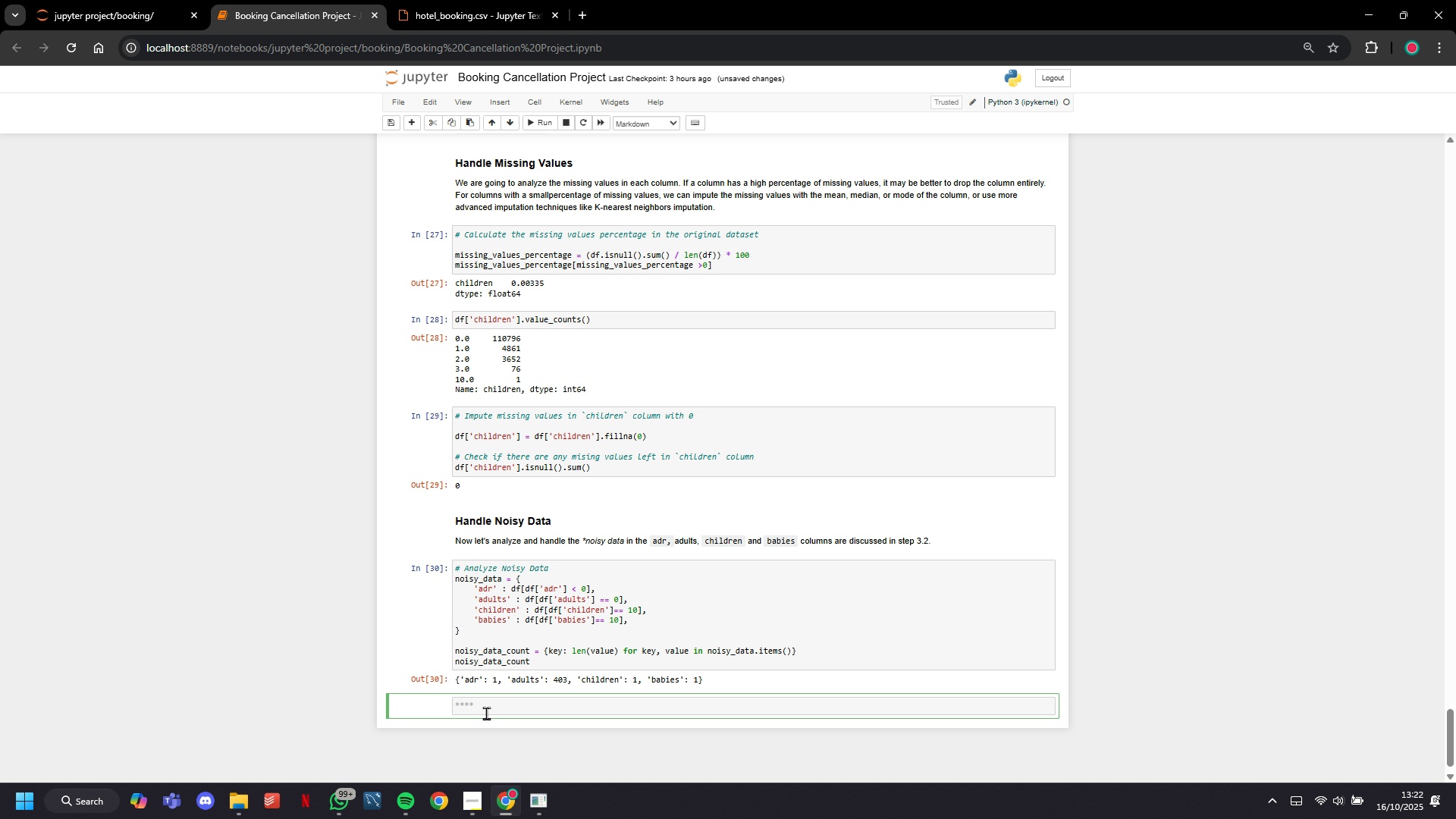 
type(Inference)
 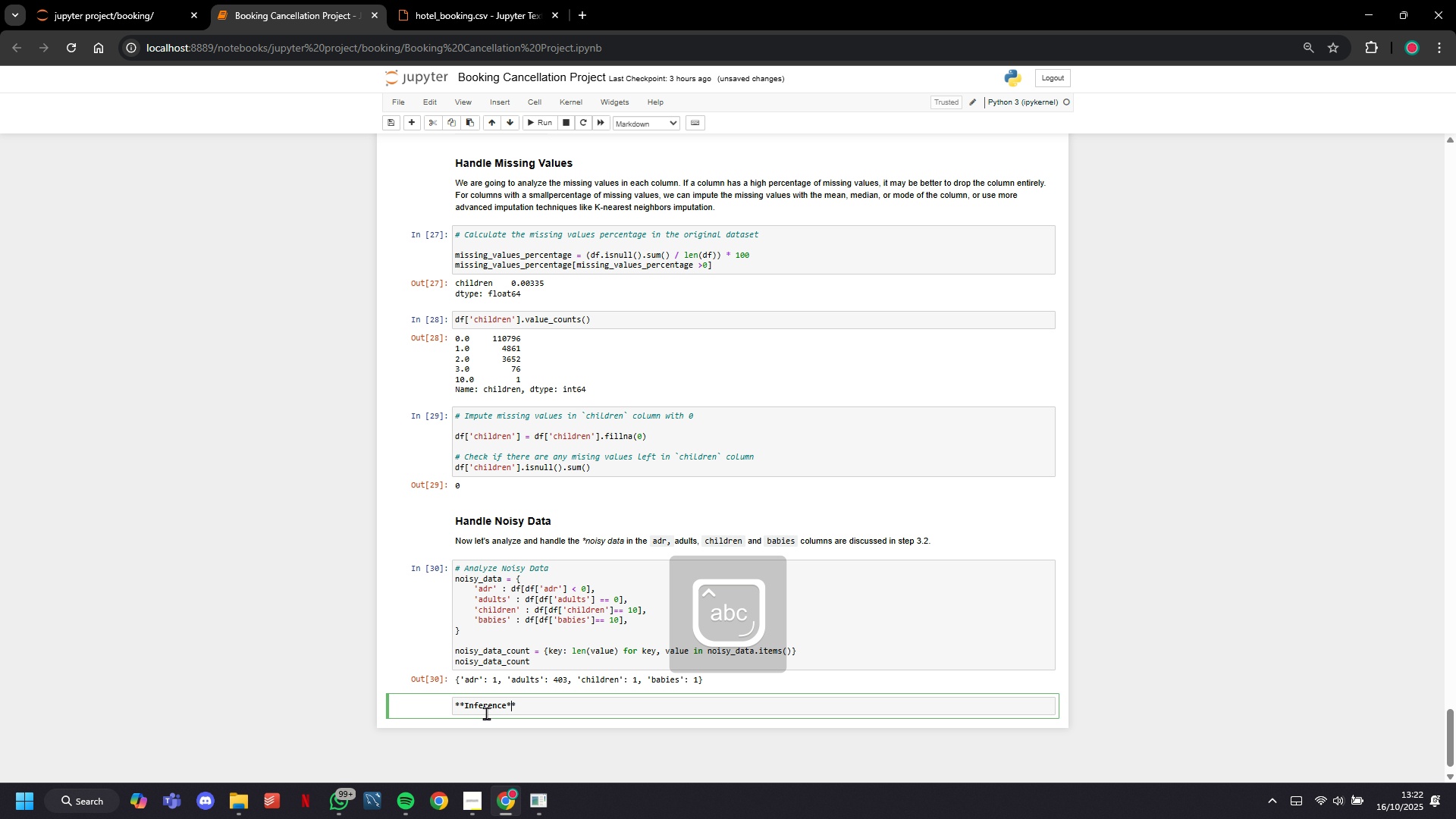 
key(ArrowRight)
 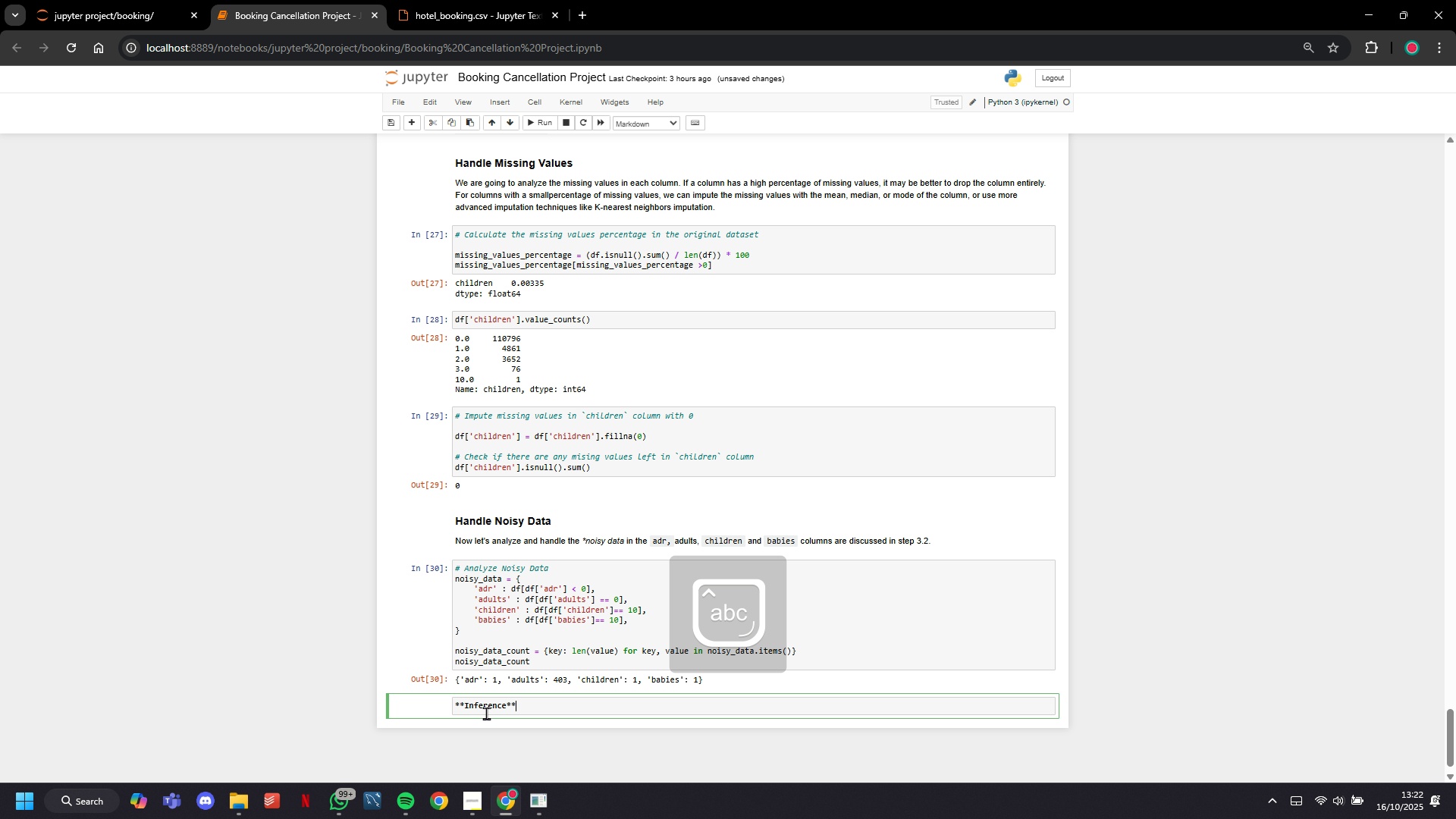 
key(ArrowRight)
 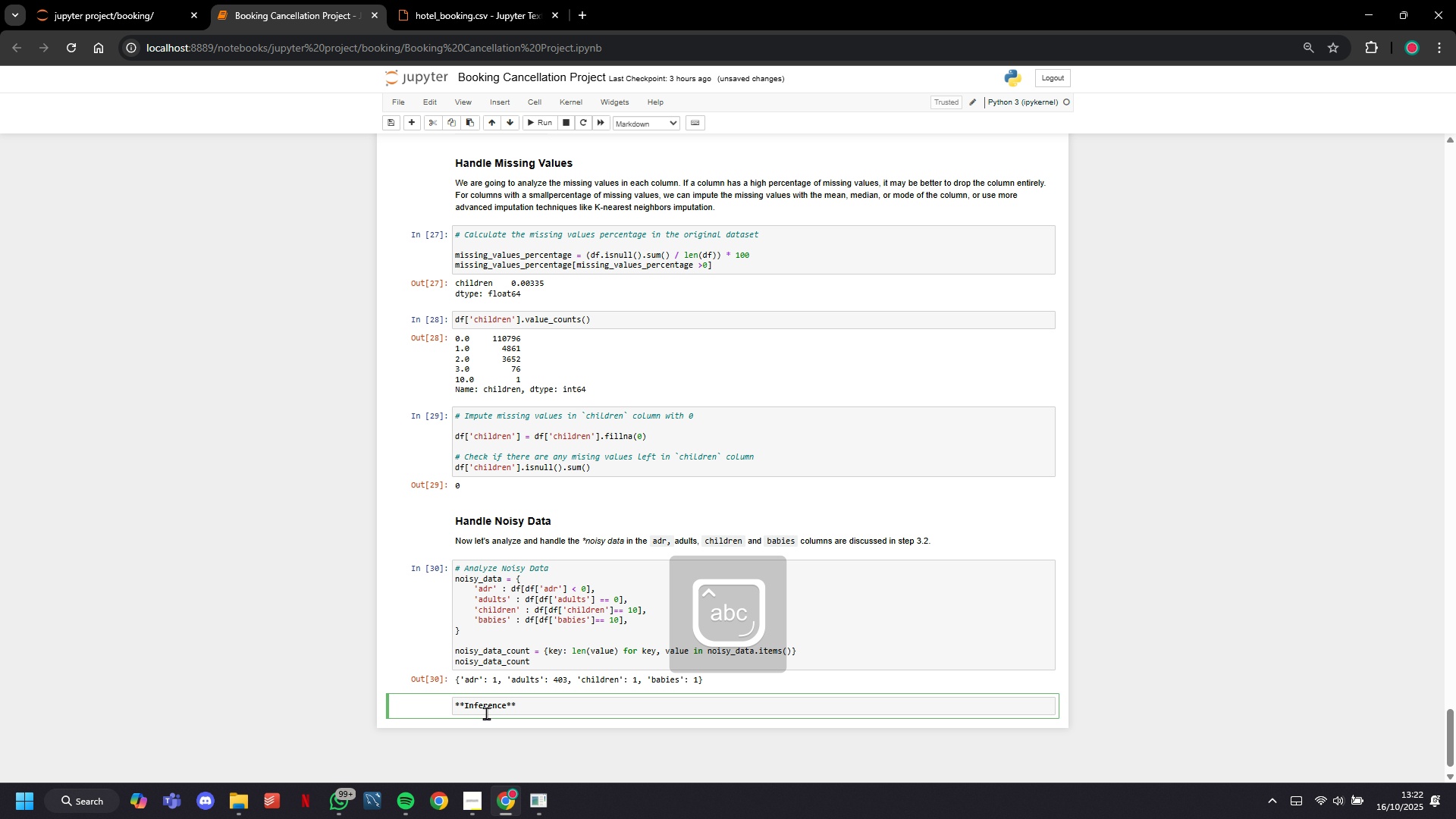 
key(Shift+Semicolon)
 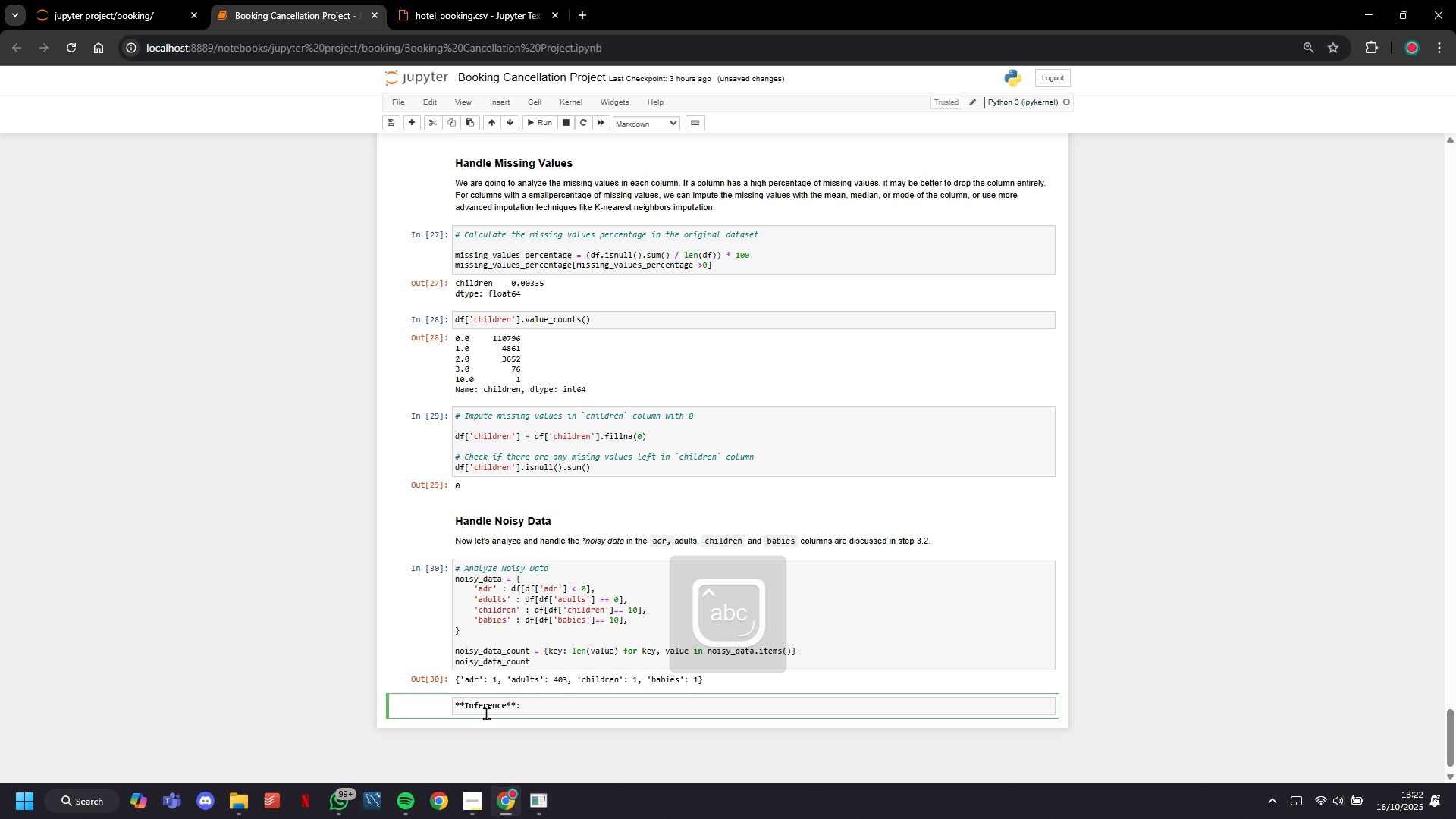 
key(Enter)
 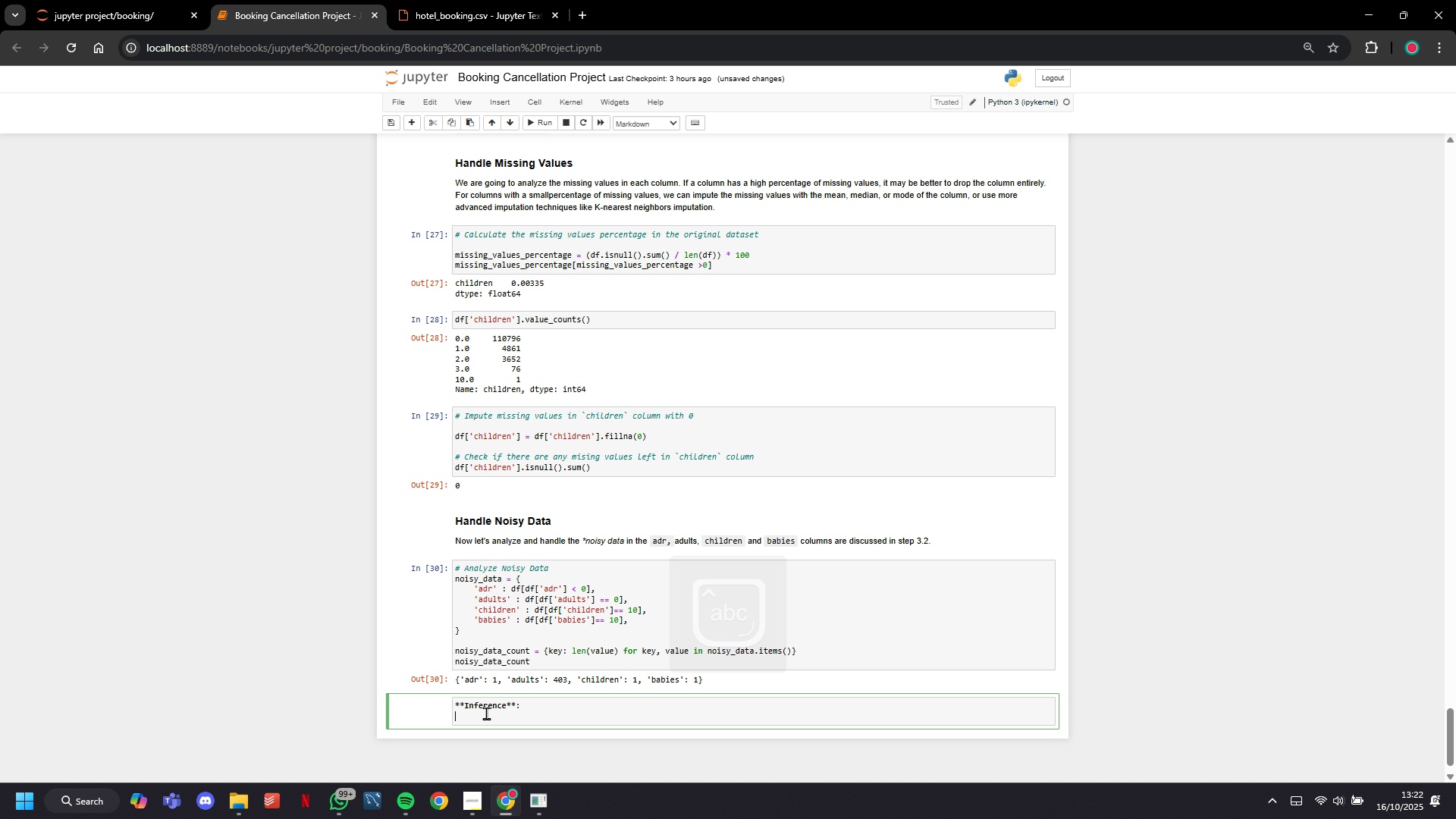 
type(We have identifir)
key(Backspace)
type(ed some da)
key(Backspace)
key(Backspace)
type(noist da)
key(Backspace)
key(Backspace)
key(Backspace)
key(Backspace)
type(y data)
 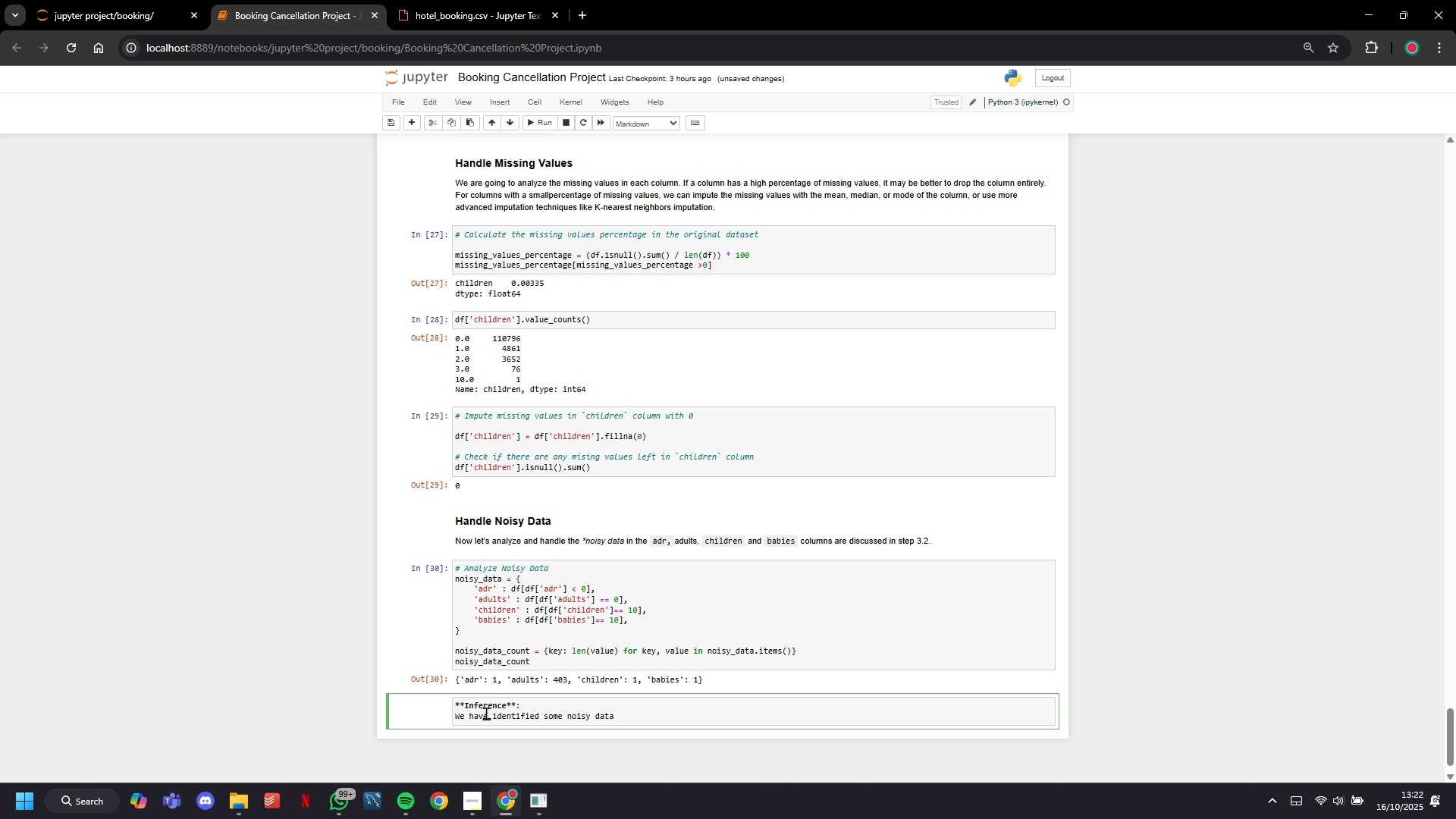 
wait(16.02)
 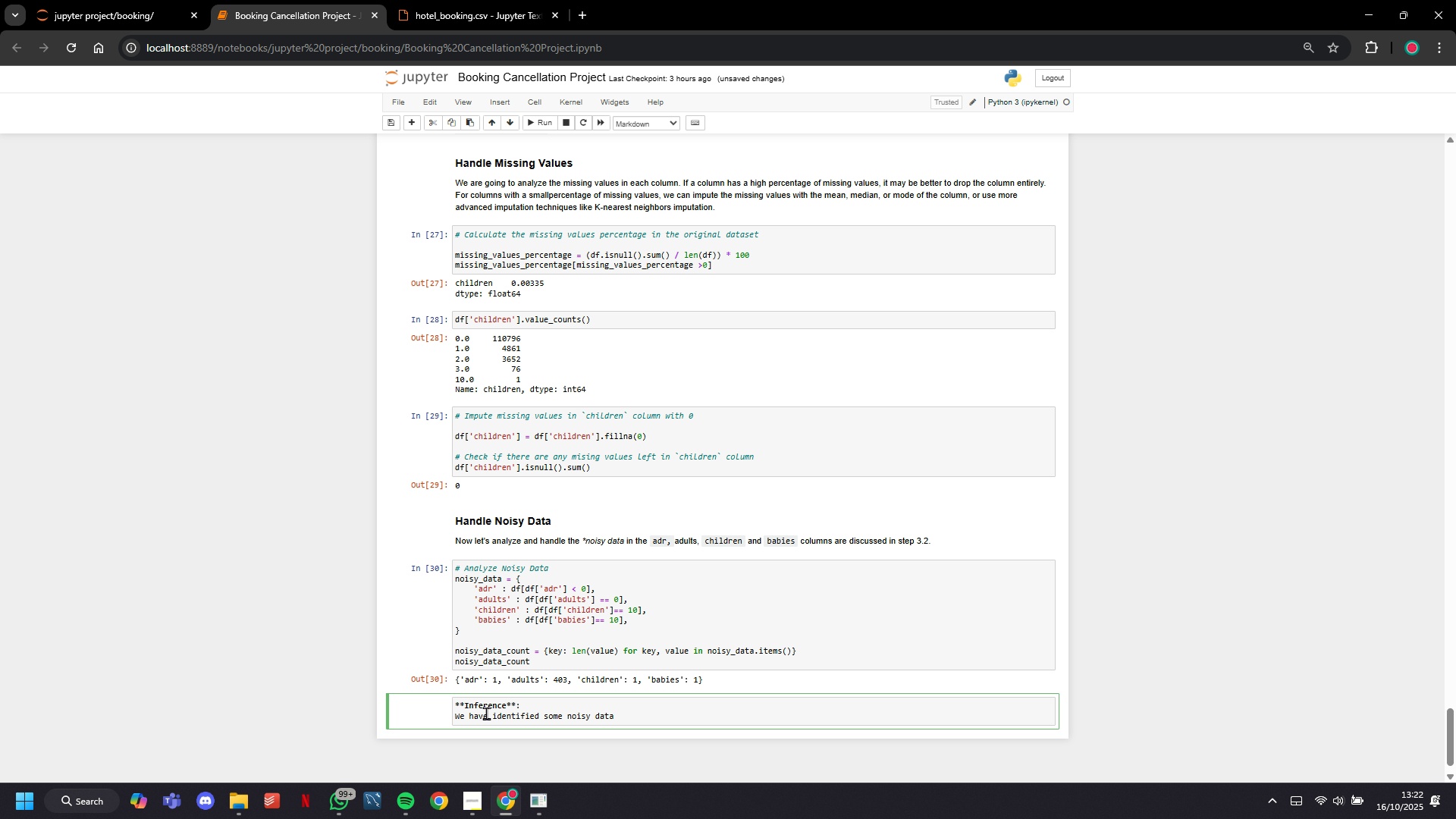 
key(Period)
 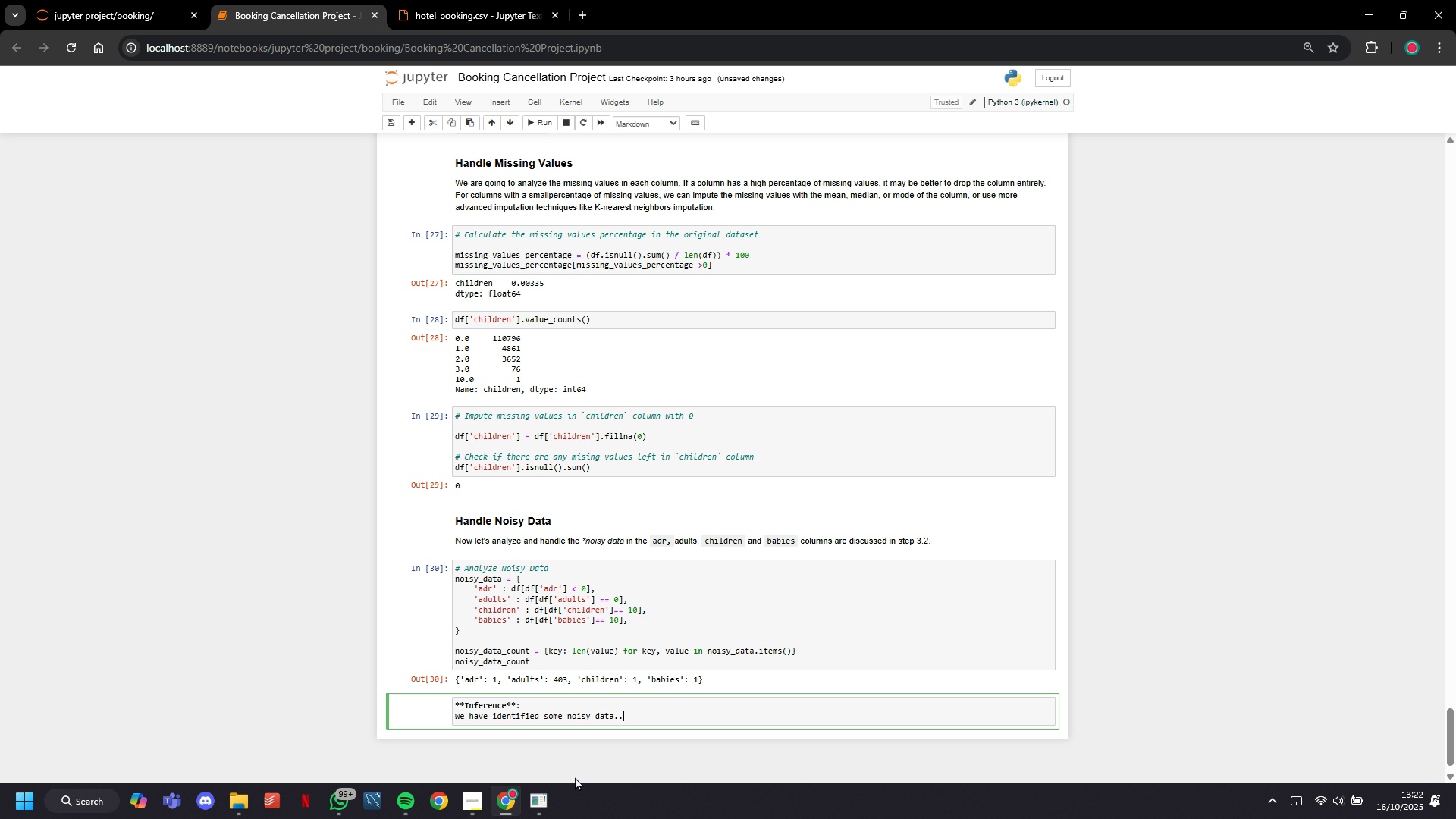 
key(Period)
 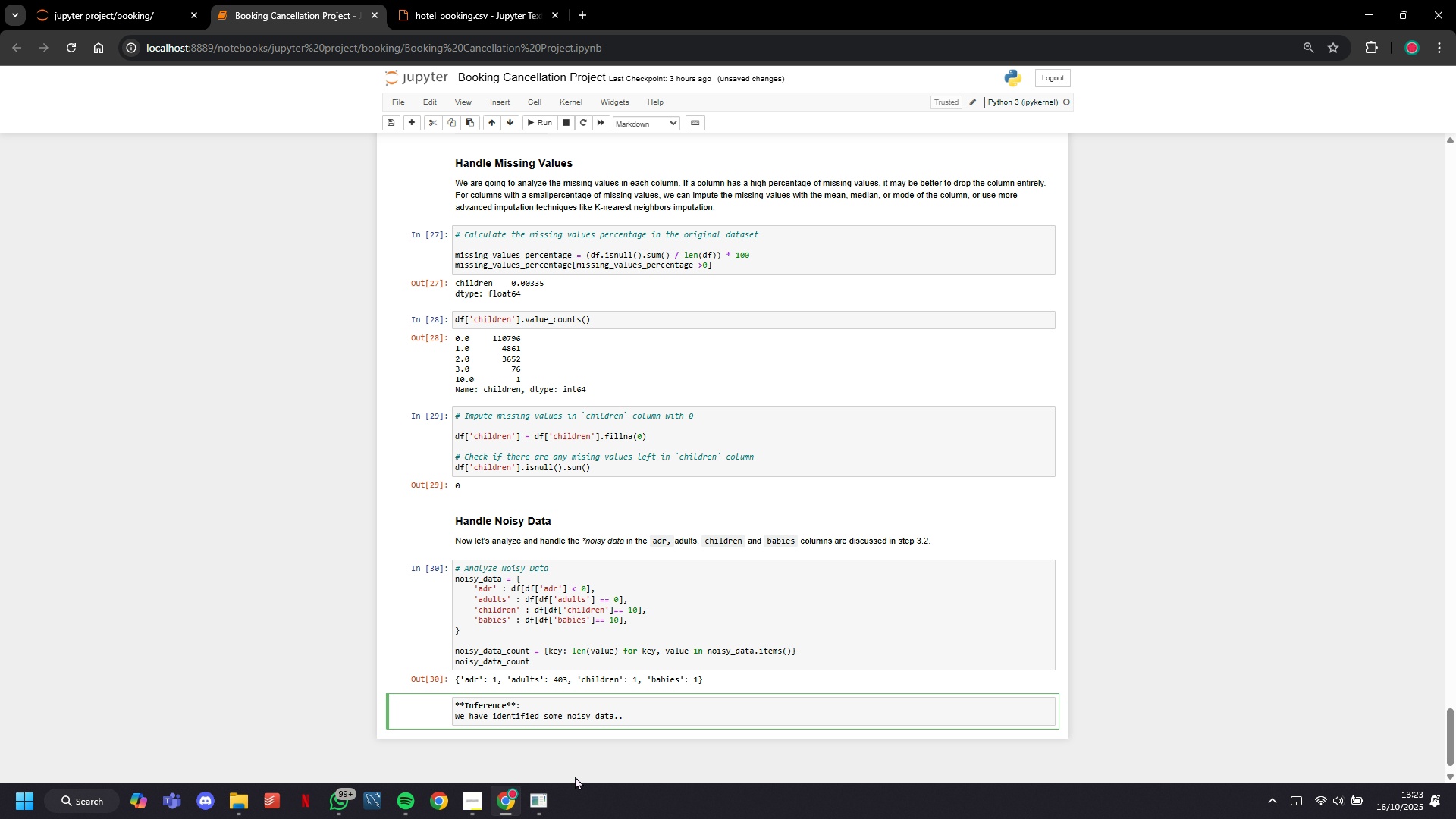 
wait(21.54)
 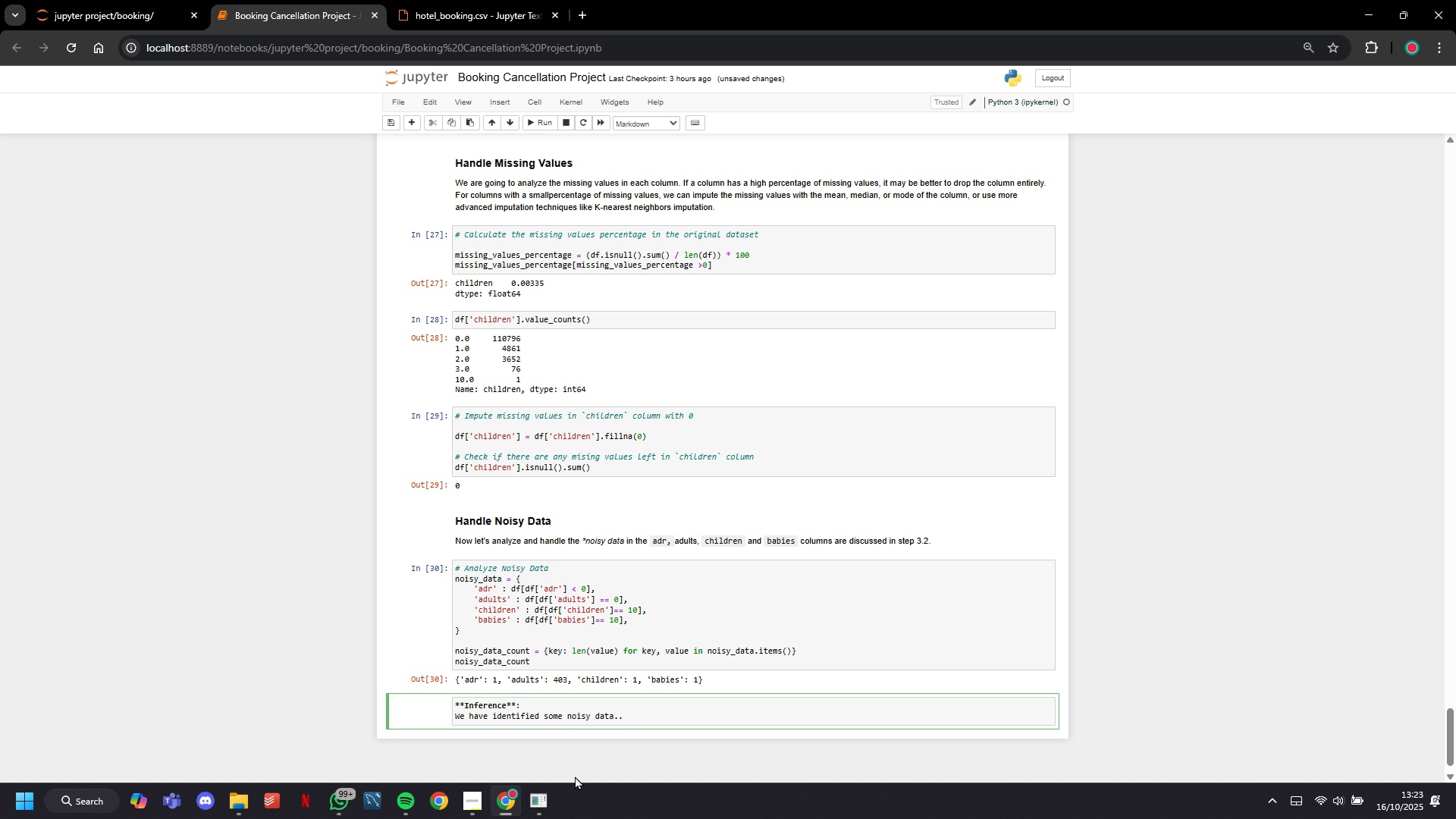 
key(Backspace)
key(Backspace)
type( in the following features:)
 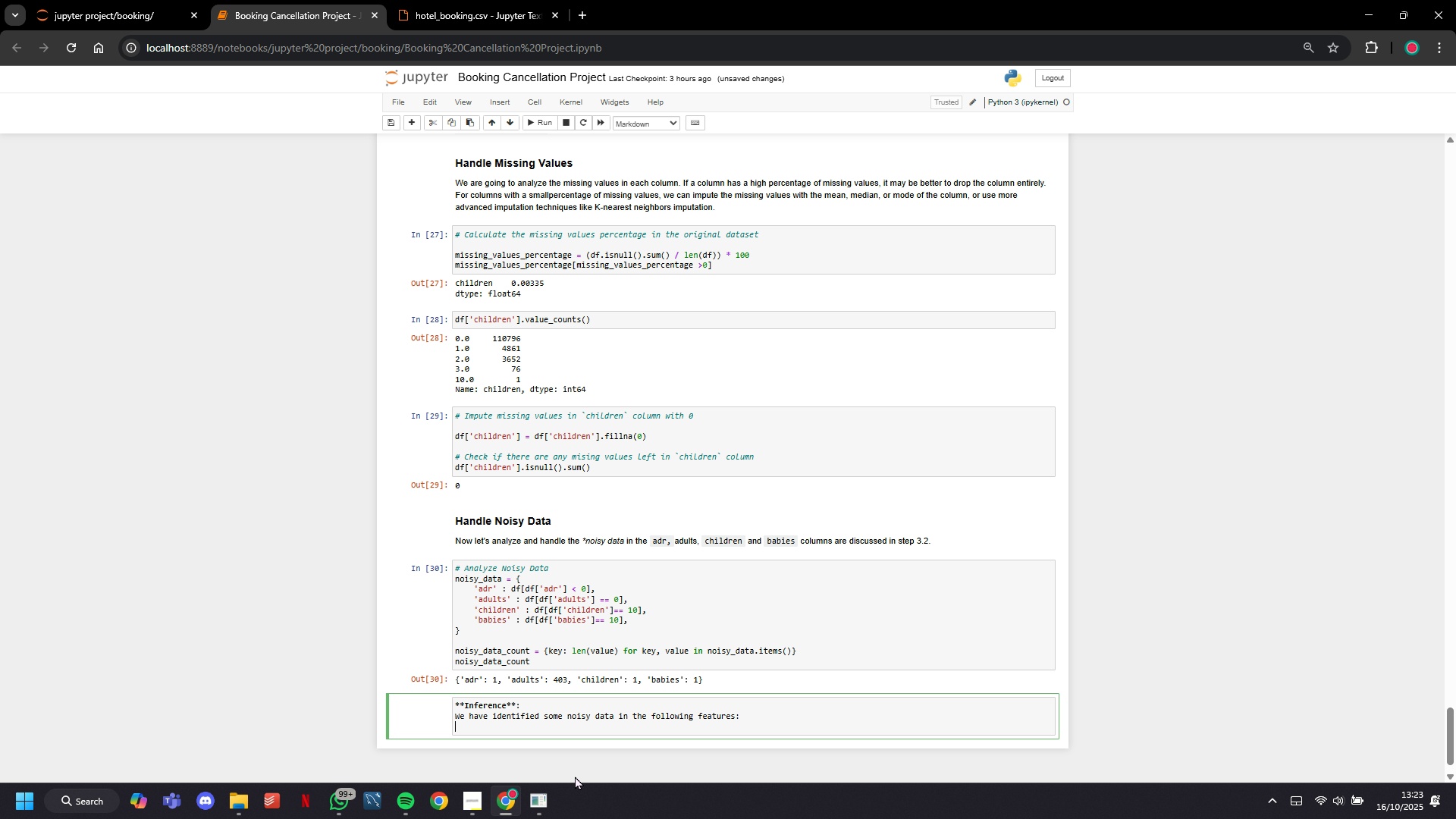 
 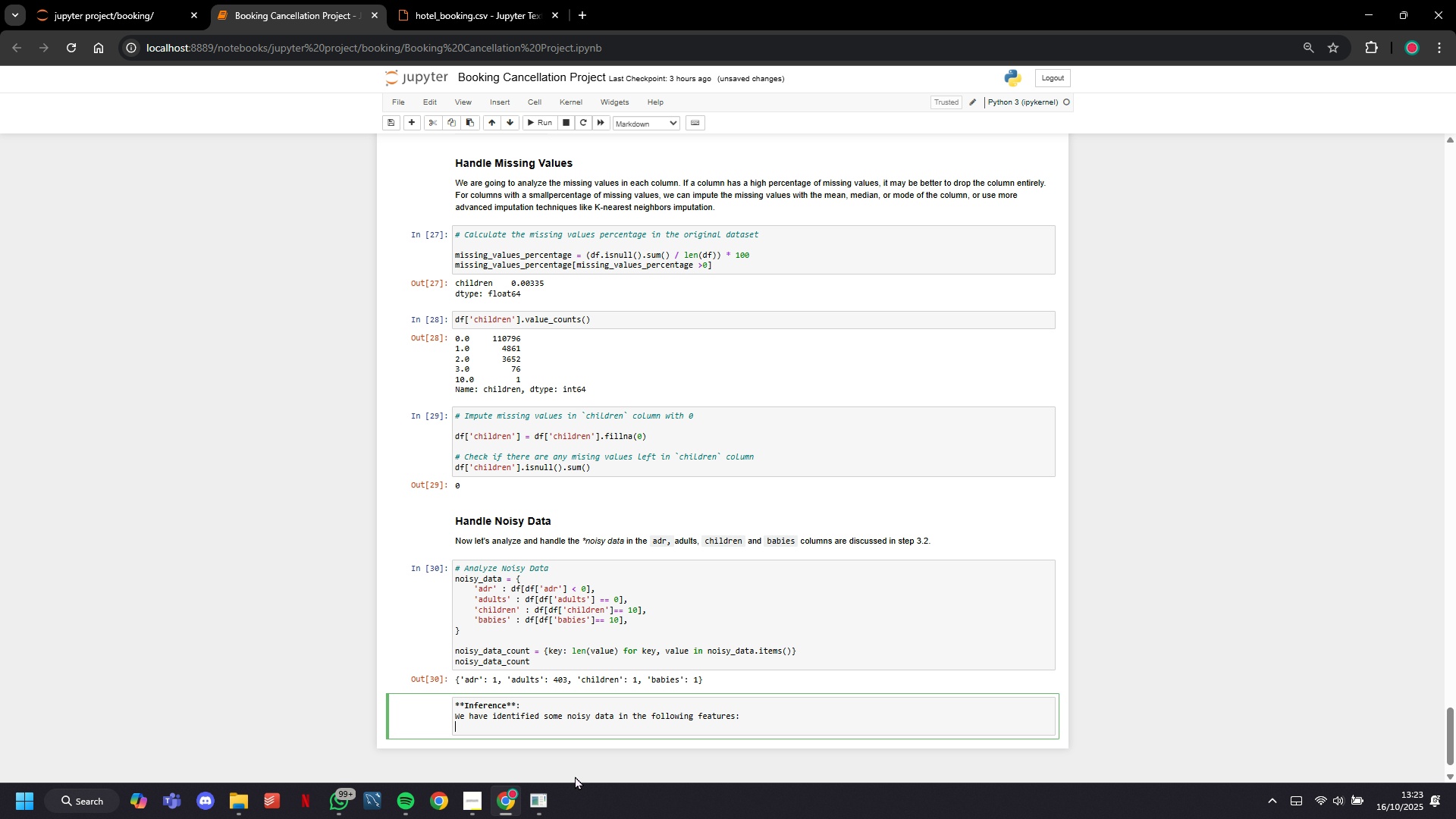 
key(Enter)
 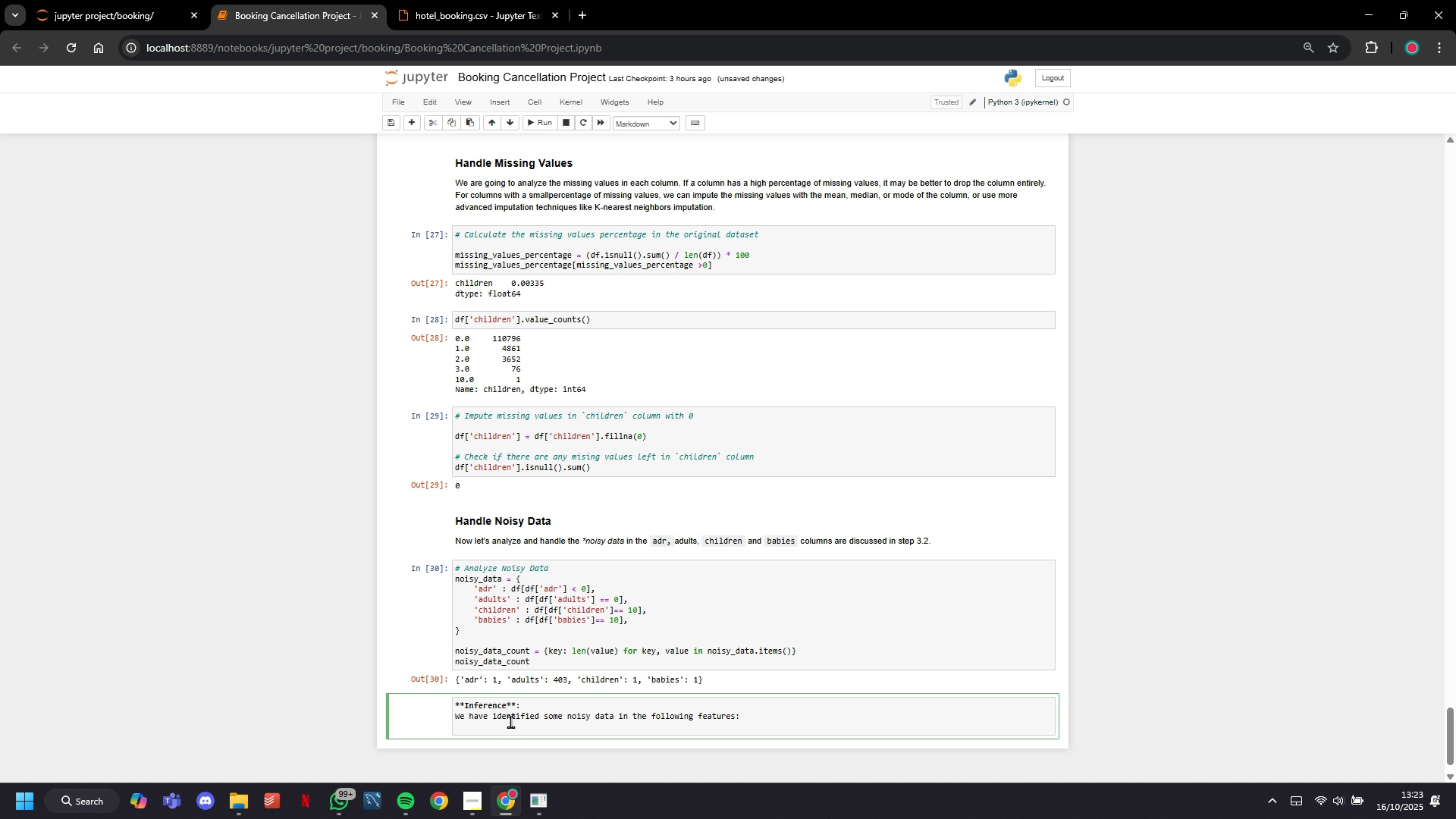 
mouse_move([475, 775])